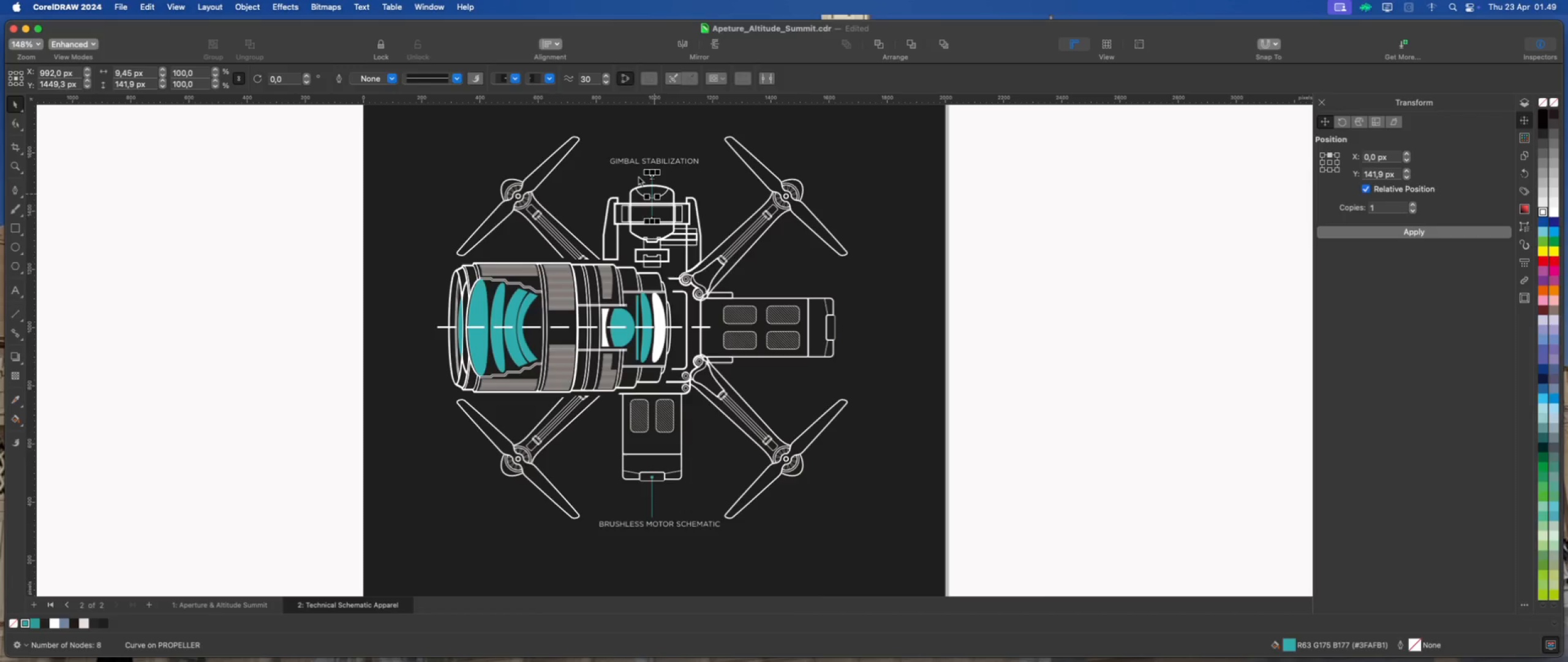 
hold_key(key=ShiftLeft, duration=1.44)
 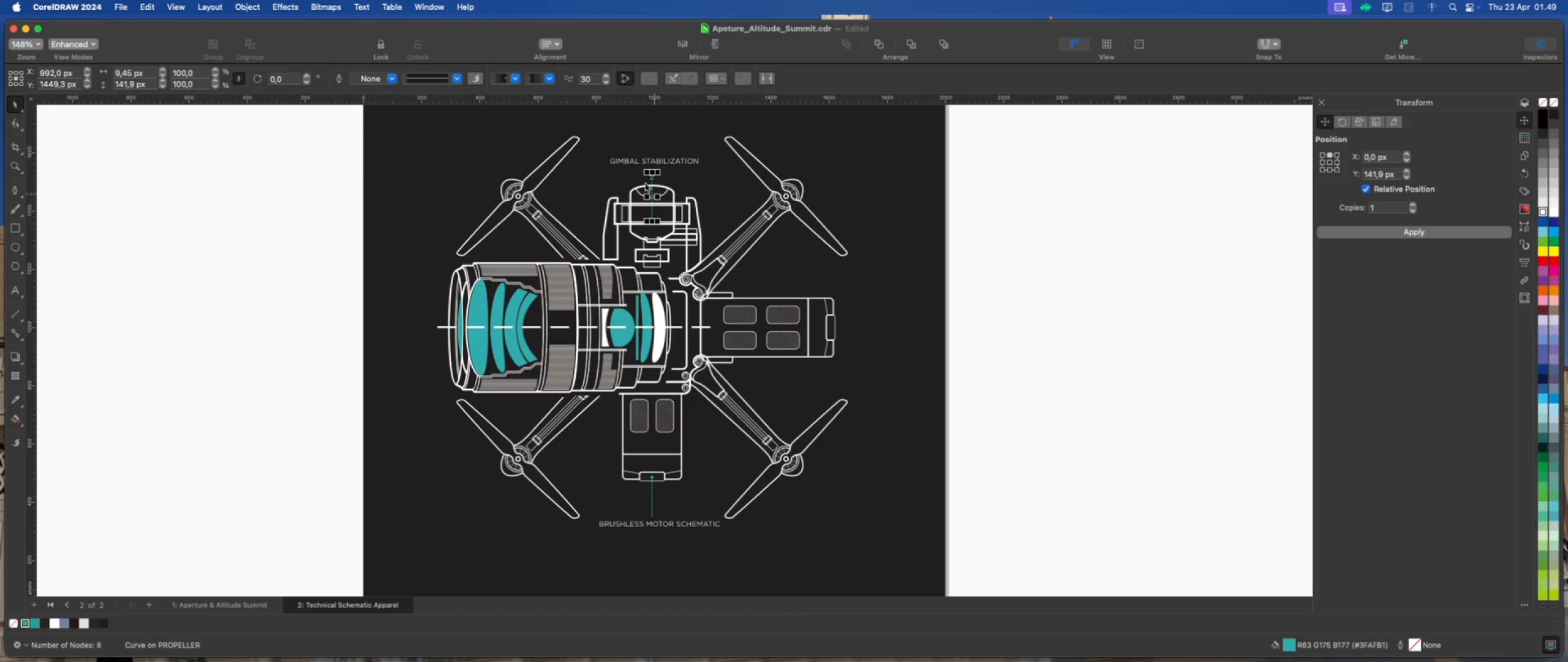 
scroll: coordinate [638, 176], scroll_direction: up, amount: 2.0
 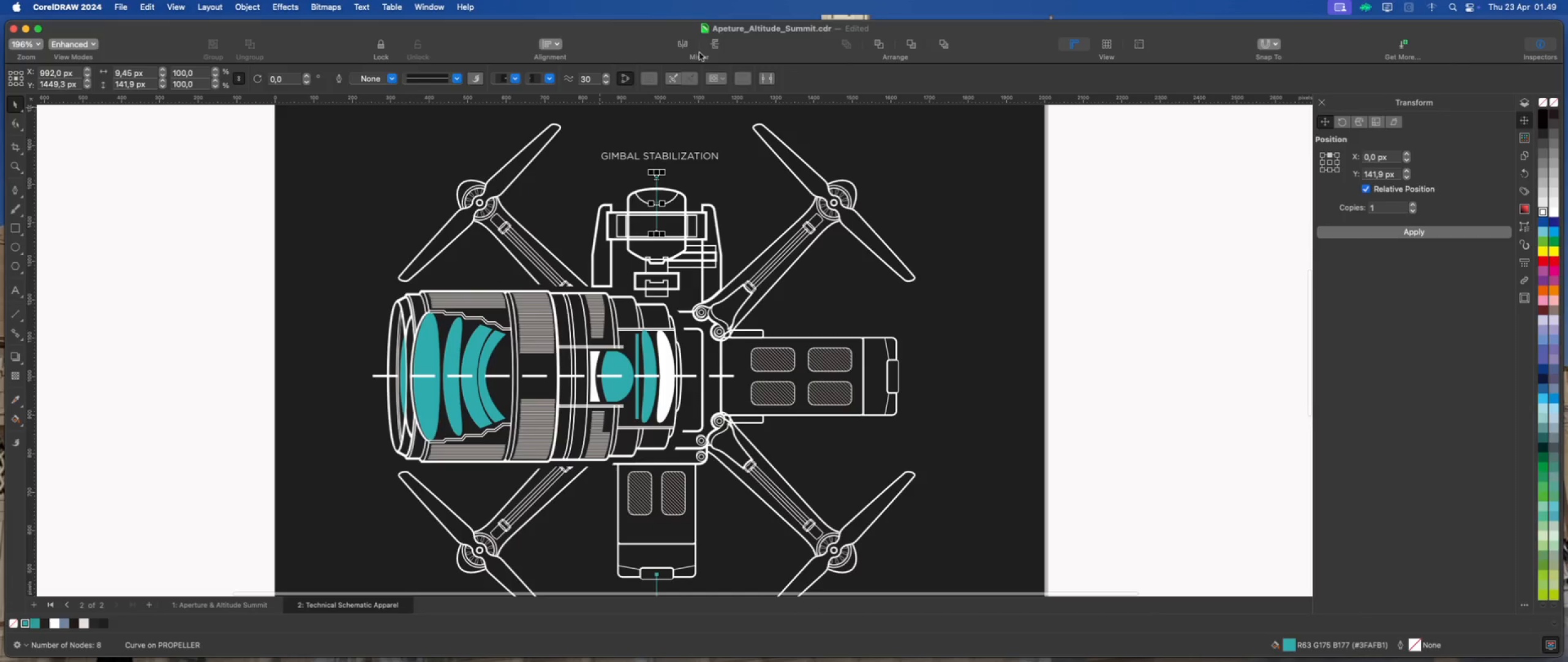 
left_click([715, 48])
 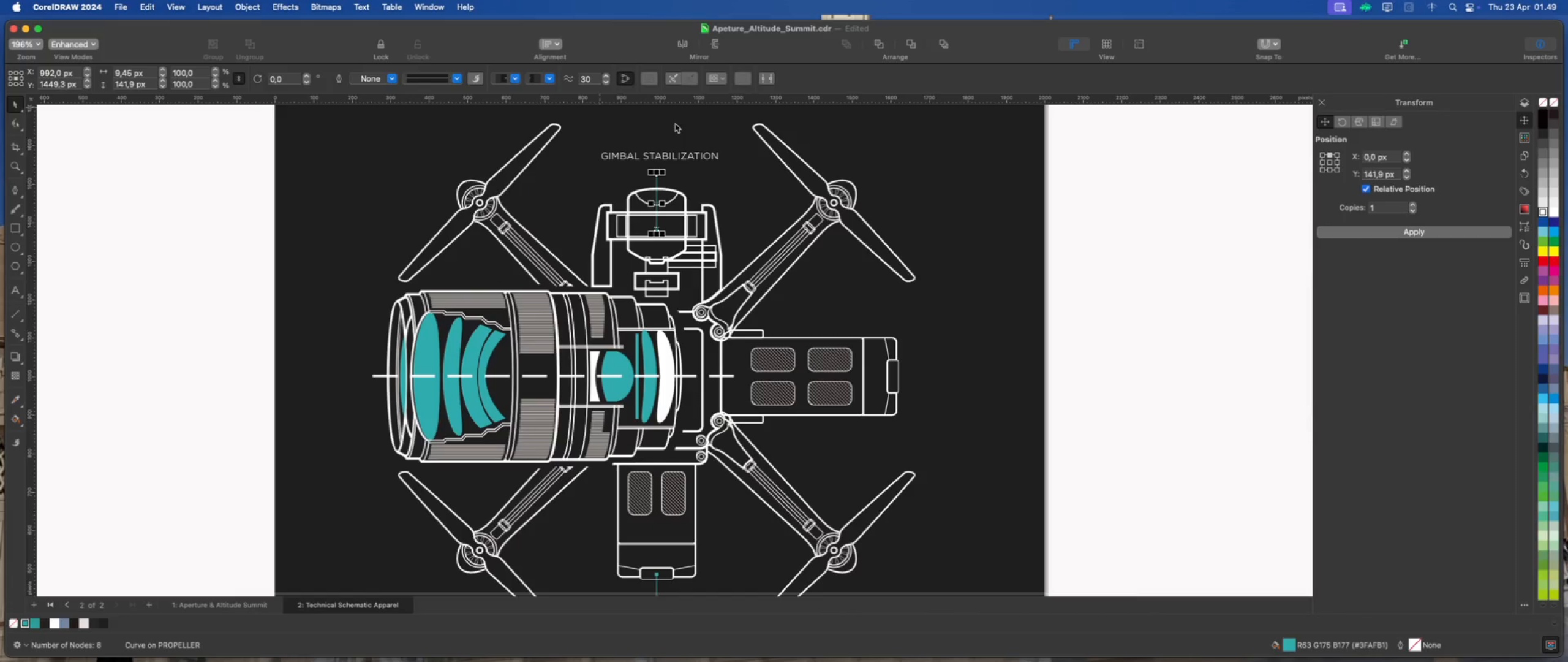 
scroll: coordinate [633, 191], scroll_direction: up, amount: 4.0
 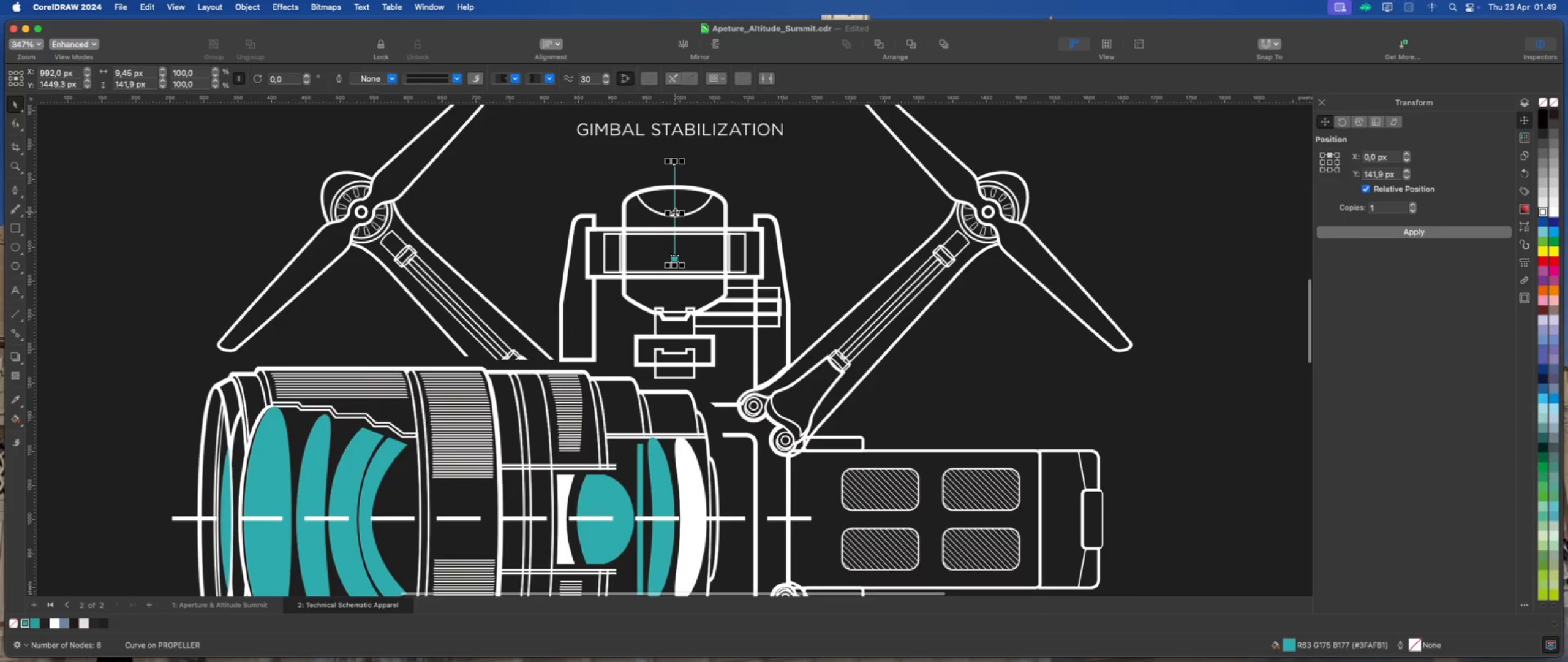 
left_click_drag(start_coordinate=[674, 212], to_coordinate=[673, 155])
 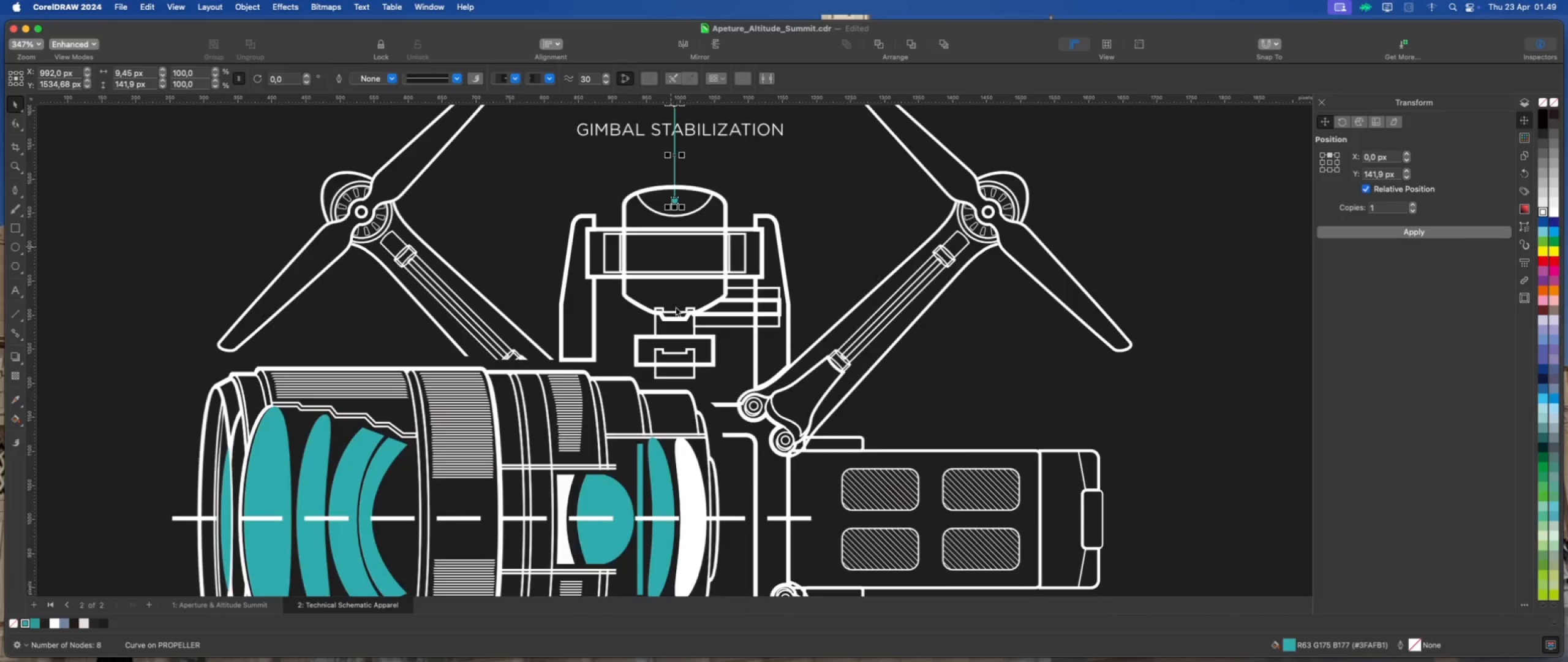 
hold_key(key=ShiftLeft, duration=2.31)
 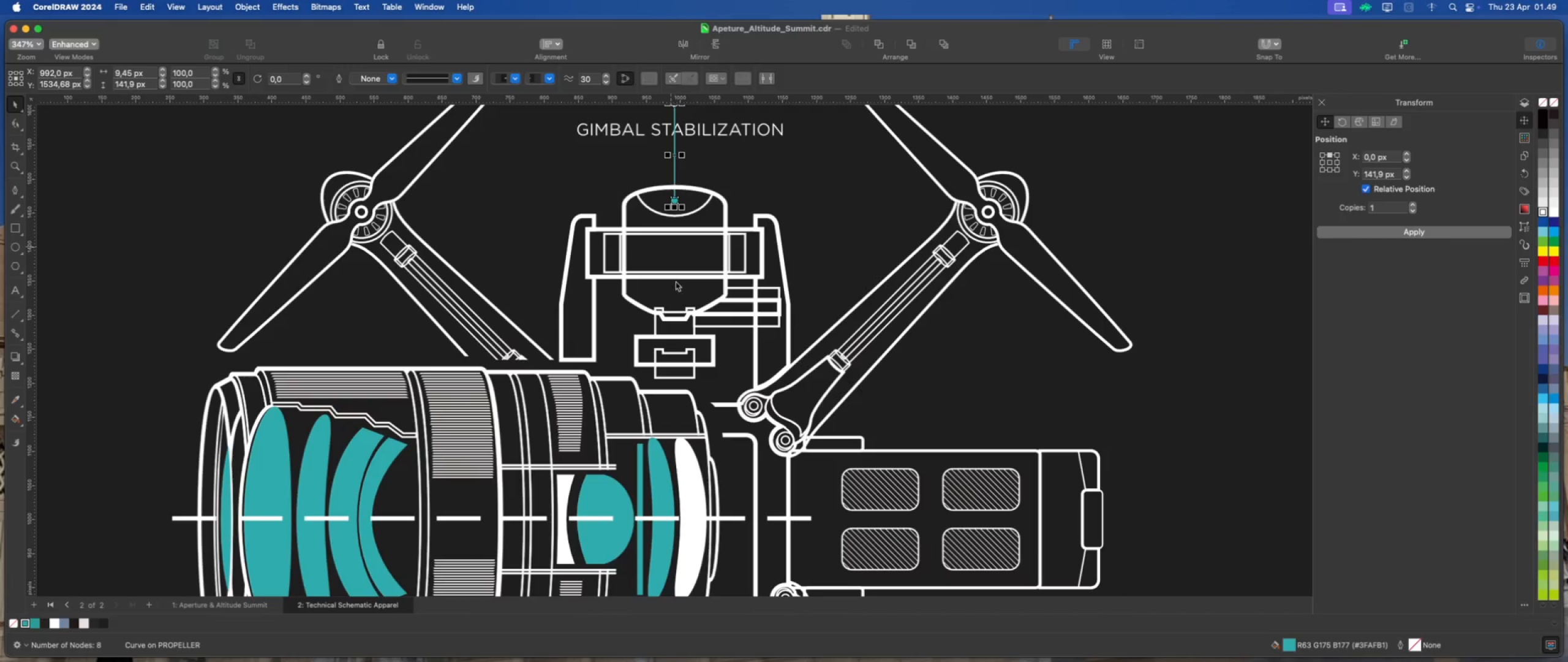 
scroll: coordinate [676, 308], scroll_direction: down, amount: 4.0
 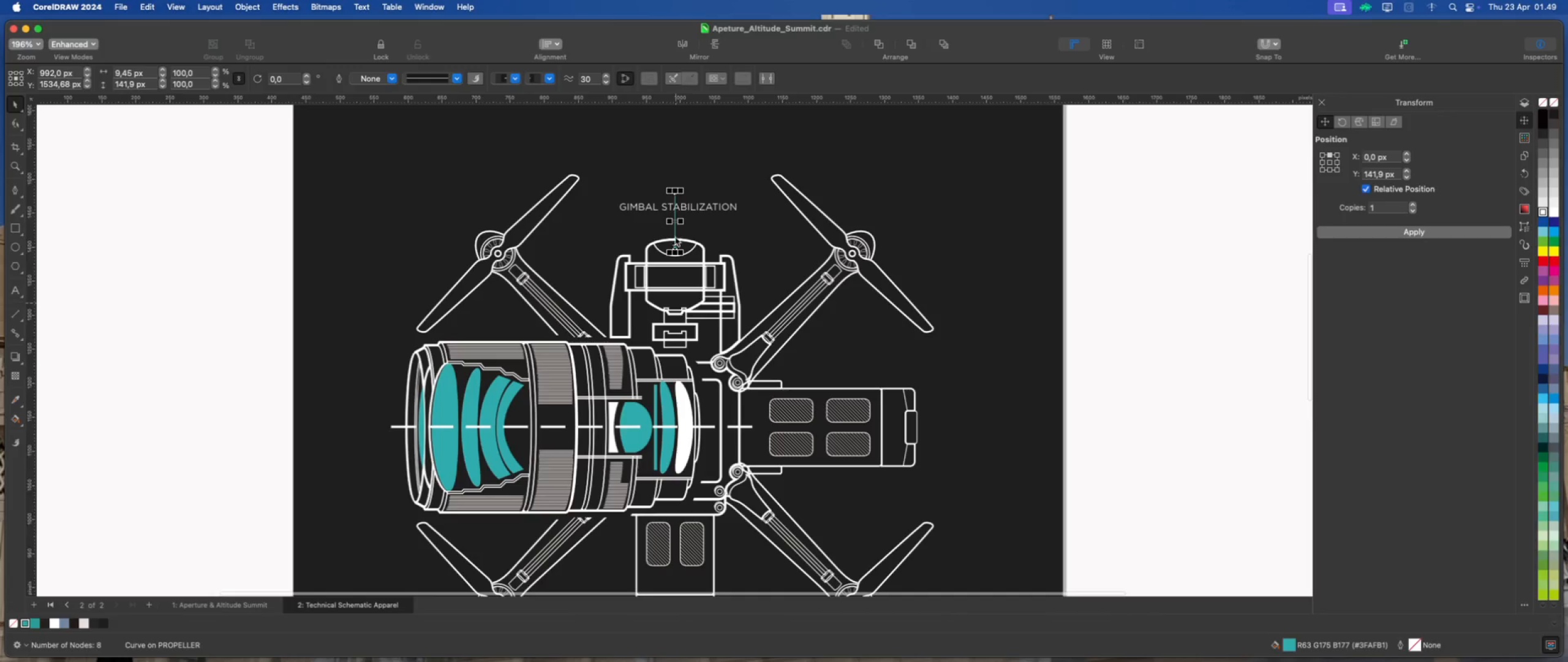 
scroll: coordinate [675, 202], scroll_direction: up, amount: 13.0
 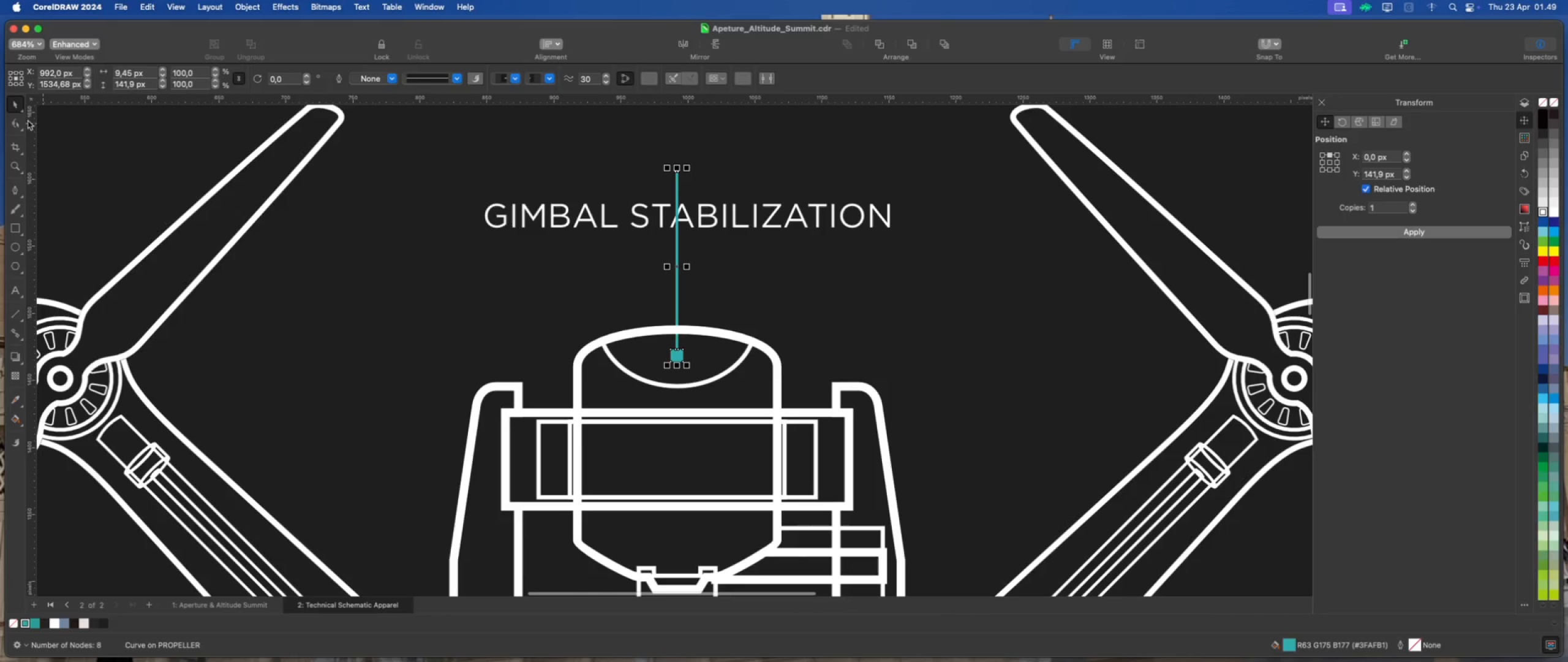 
left_click([12, 123])
 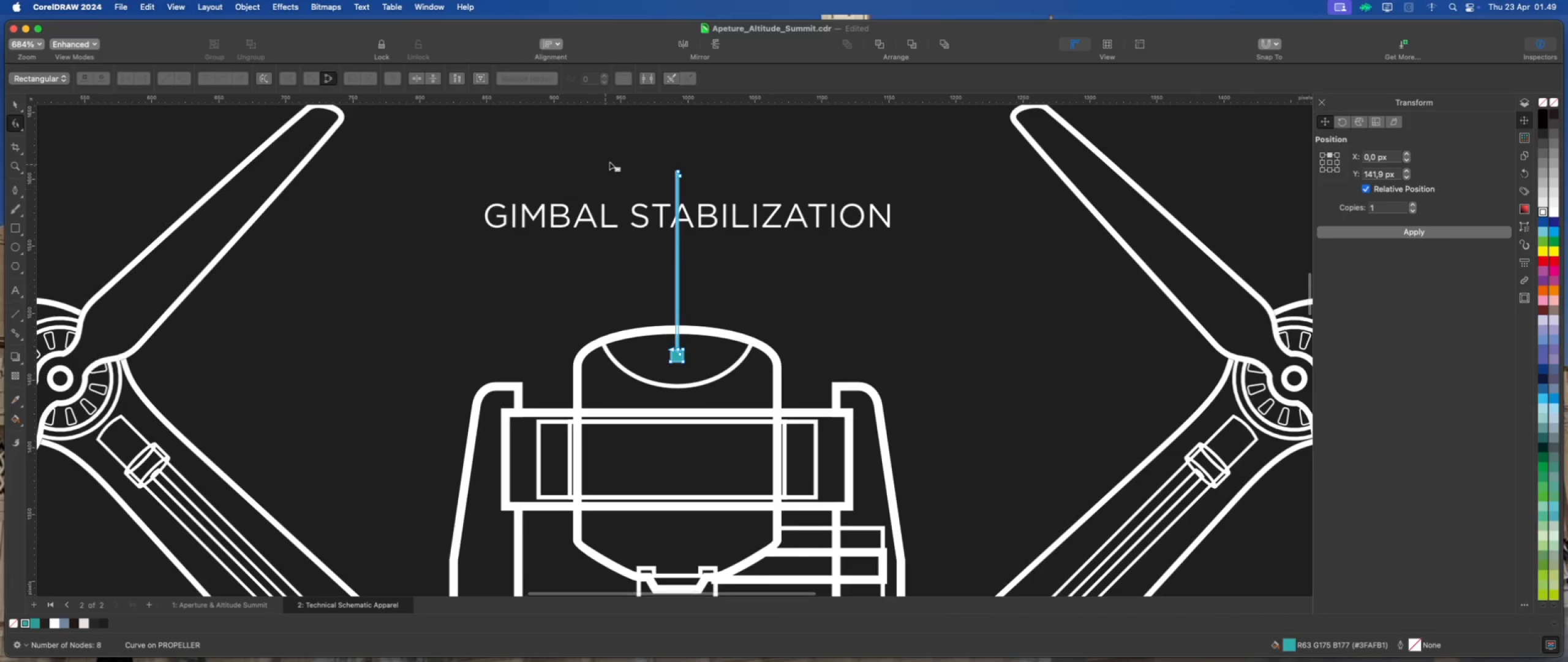 
left_click_drag(start_coordinate=[628, 151], to_coordinate=[693, 180])
 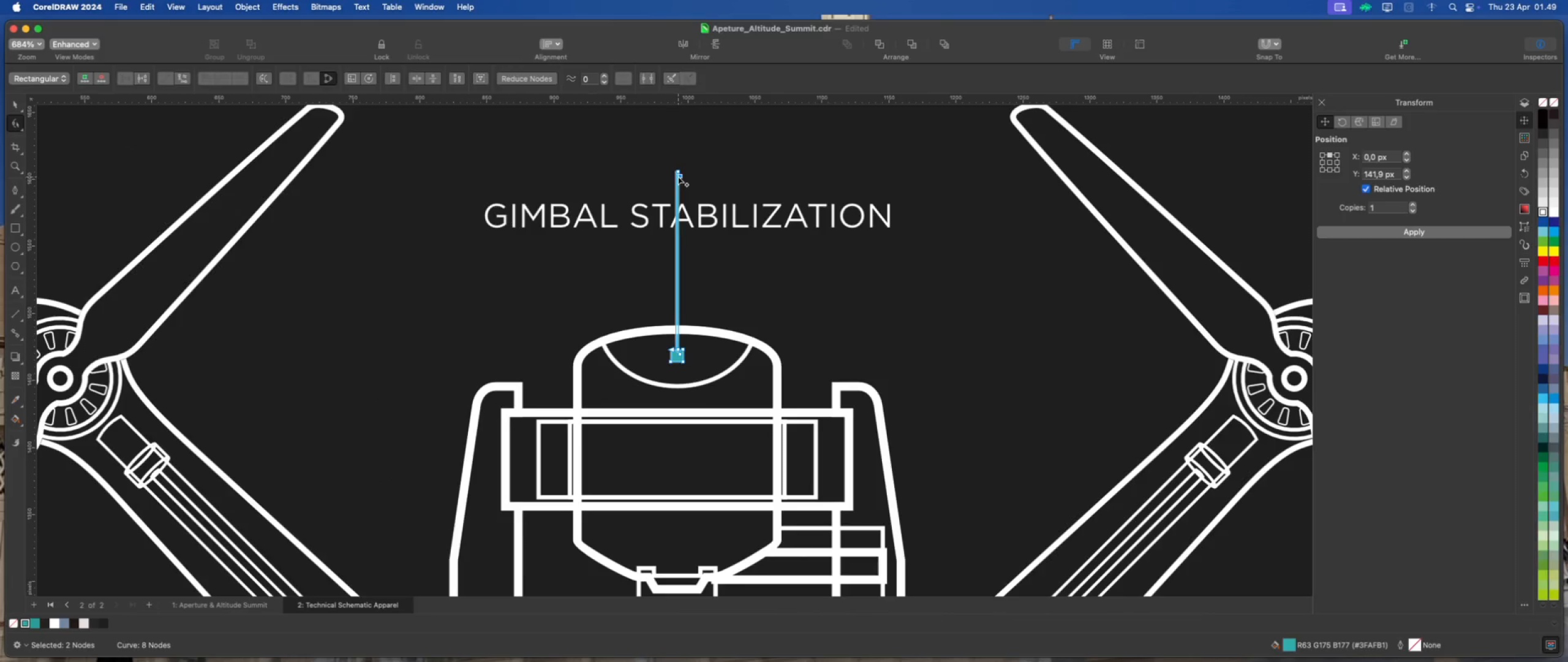 
left_click_drag(start_coordinate=[679, 177], to_coordinate=[673, 216])
 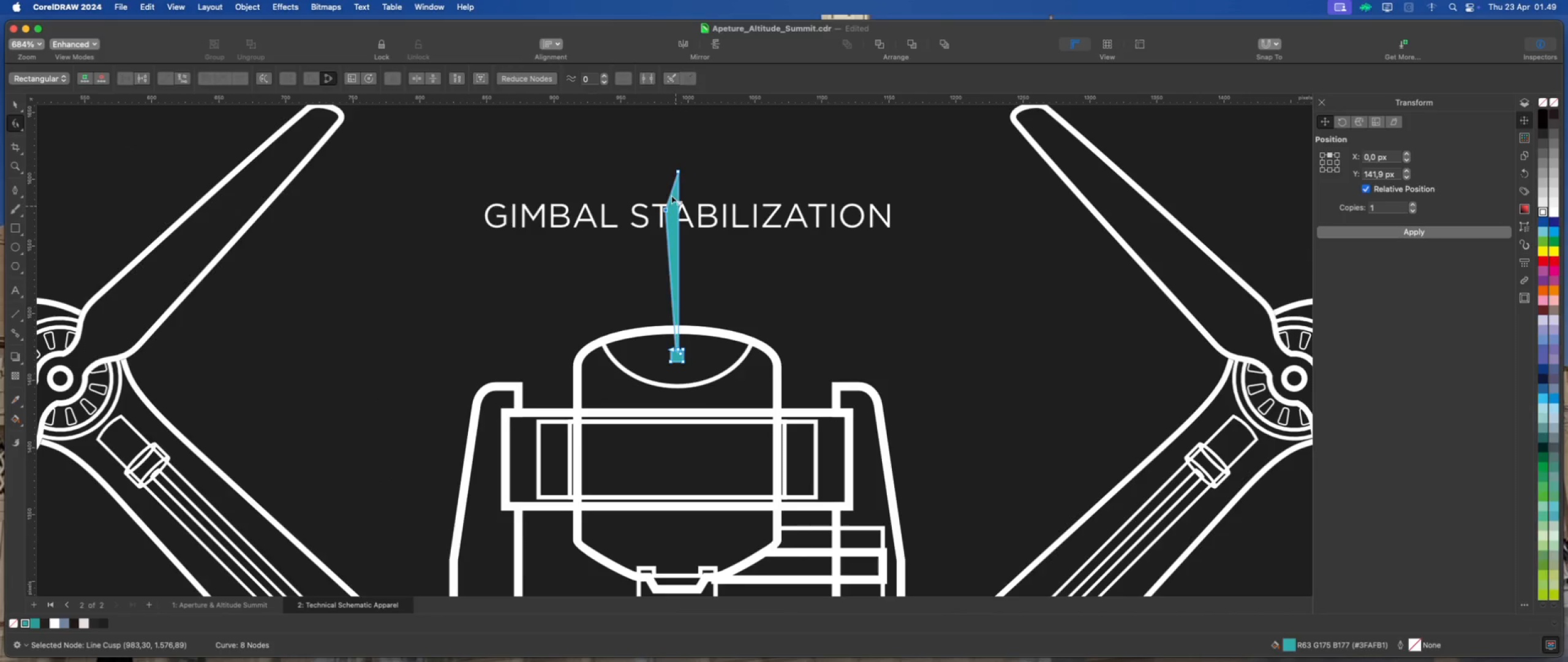 
hold_key(key=ShiftLeft, duration=0.8)
 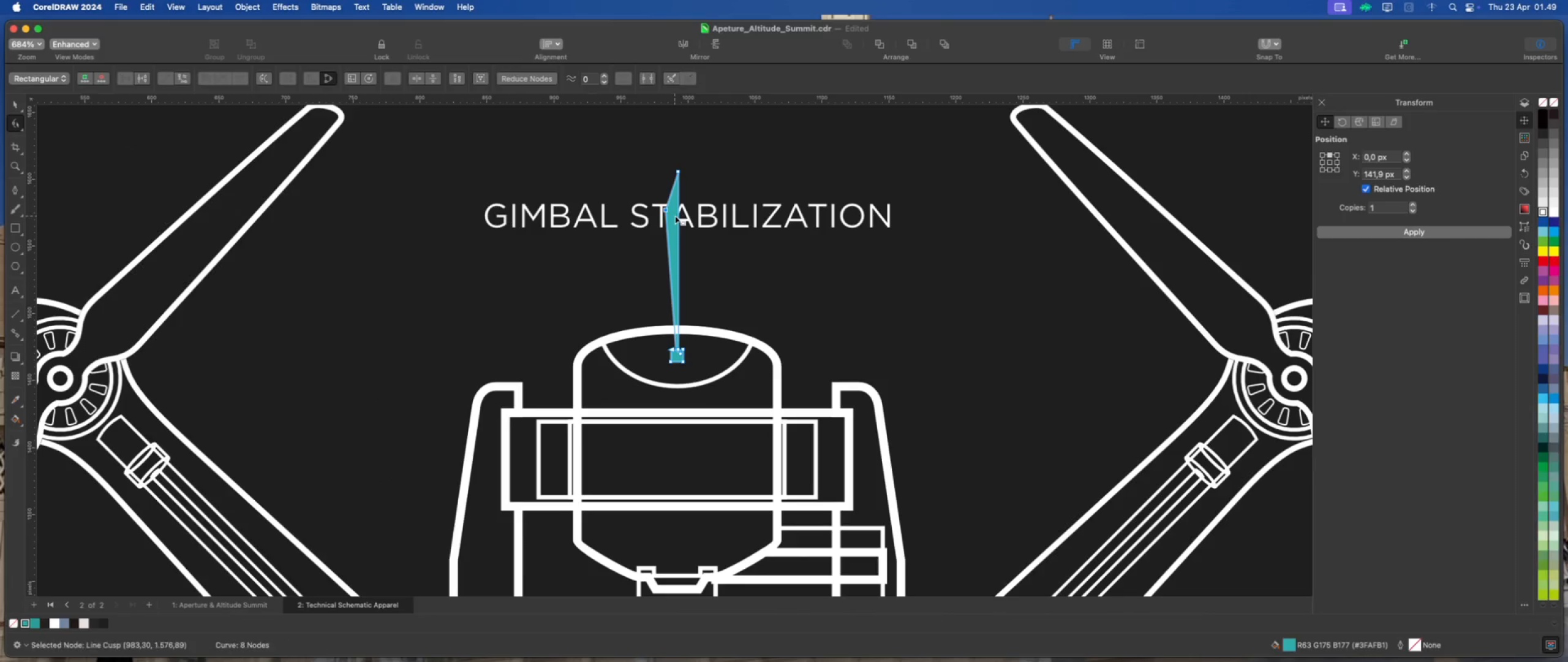 
key(Meta+Z)
 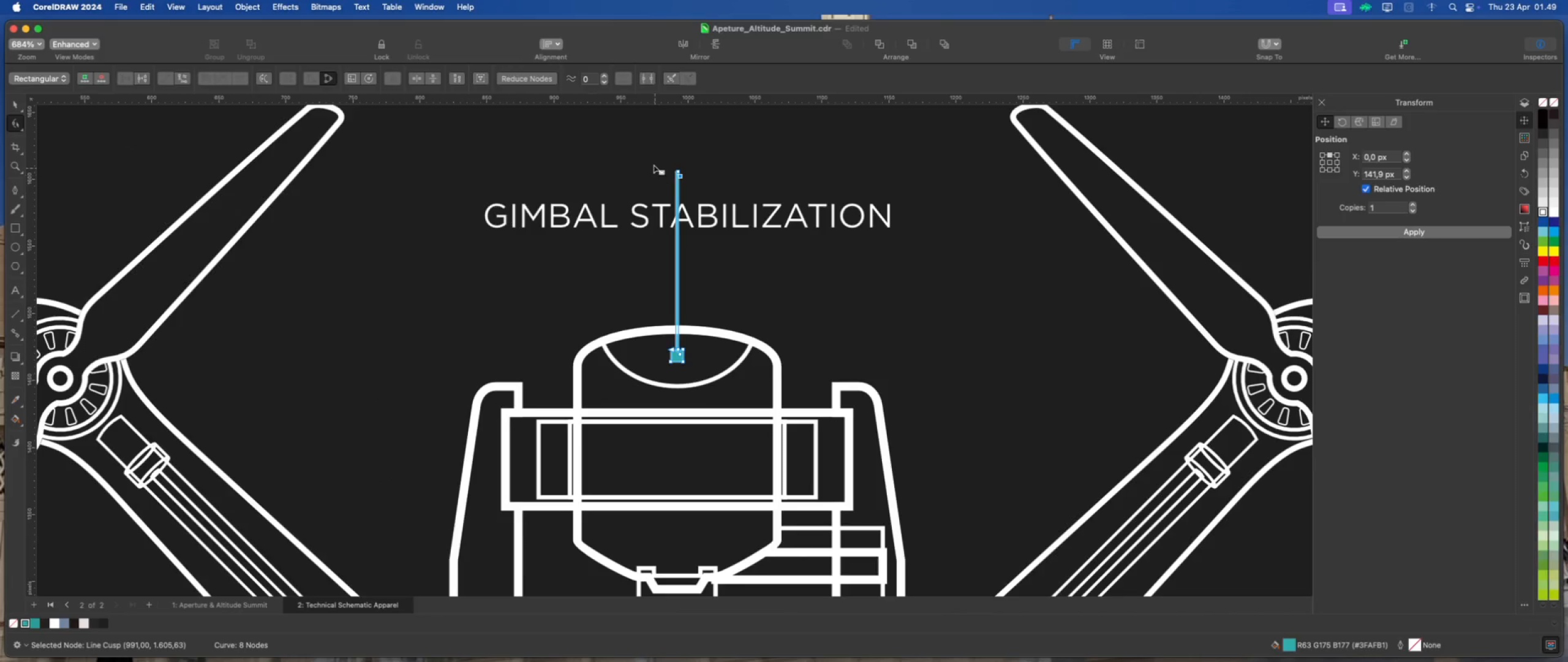 
left_click_drag(start_coordinate=[651, 158], to_coordinate=[690, 180])
 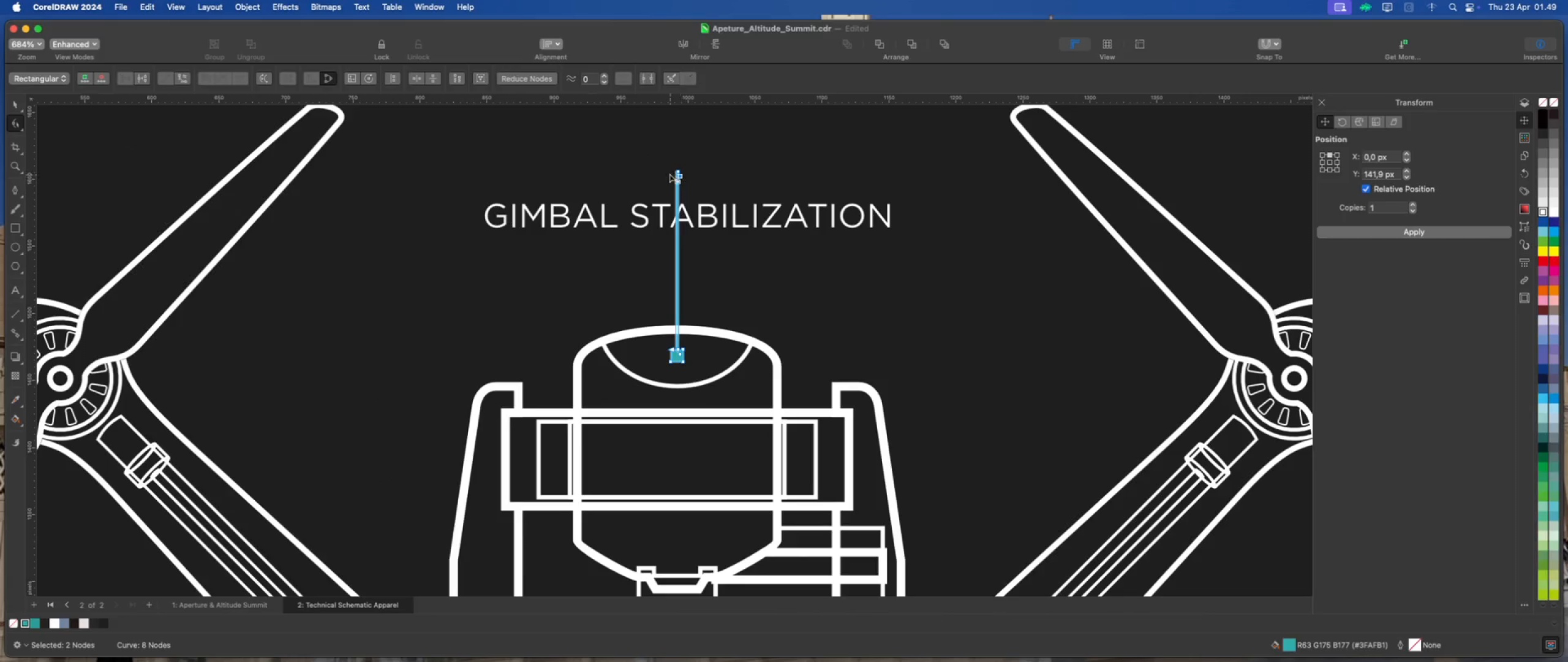 
left_click_drag(start_coordinate=[647, 158], to_coordinate=[705, 189])
 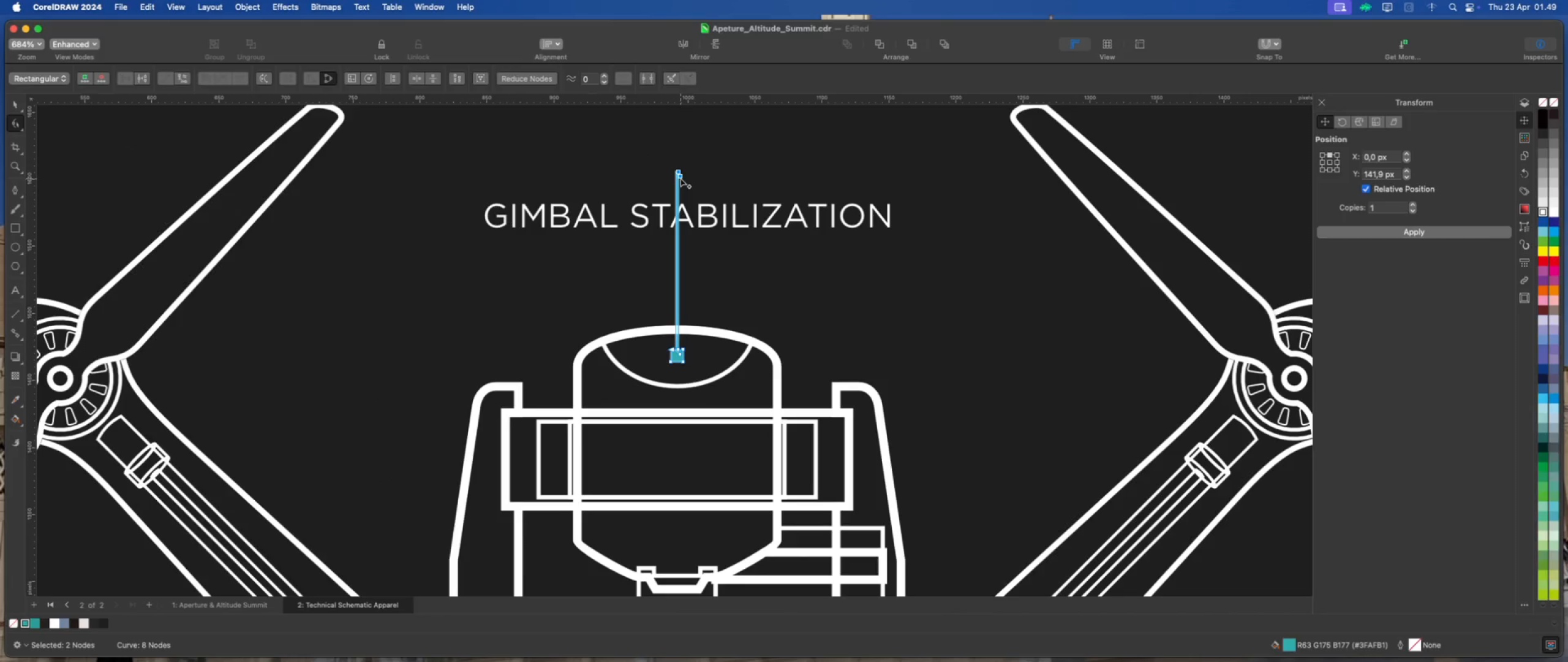 
hold_key(key=ShiftLeft, duration=3.6)
left_click_drag(start_coordinate=[680, 177], to_coordinate=[681, 247])
 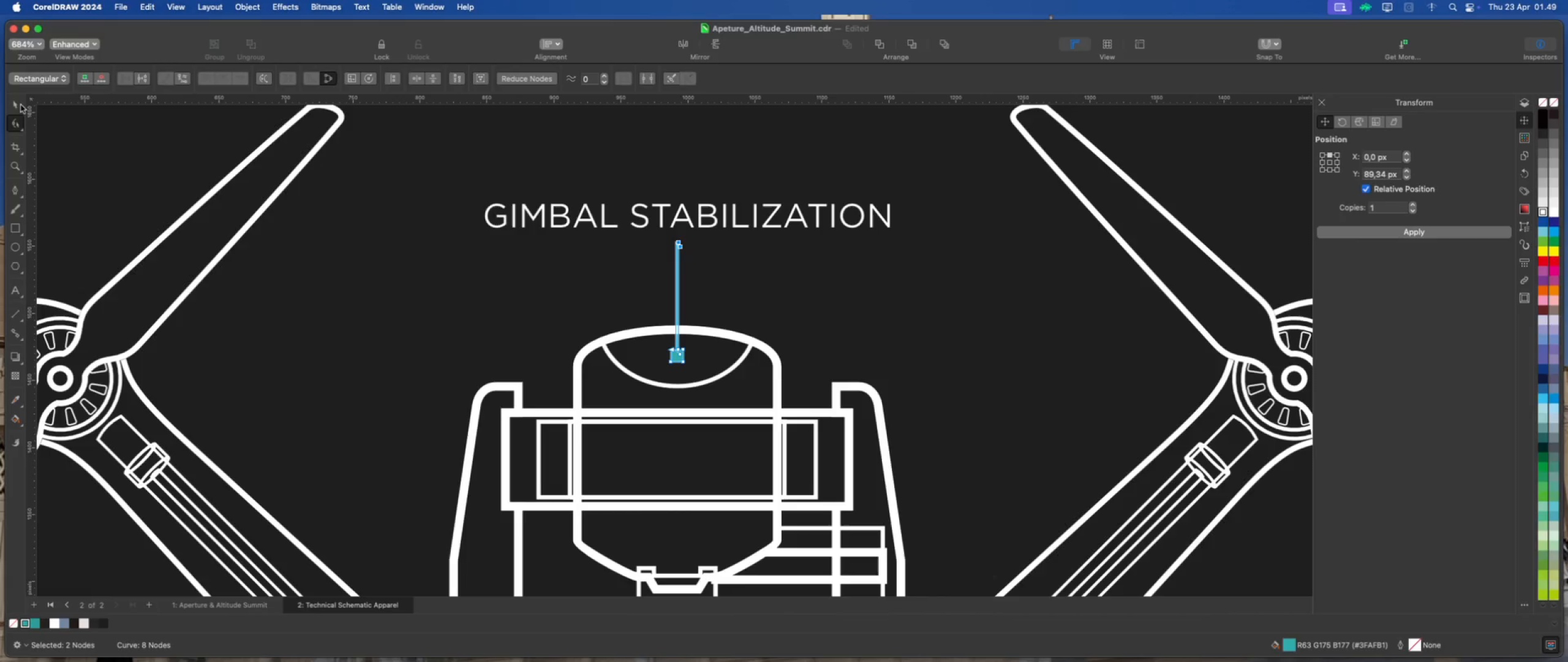 
double_click([174, 156])
 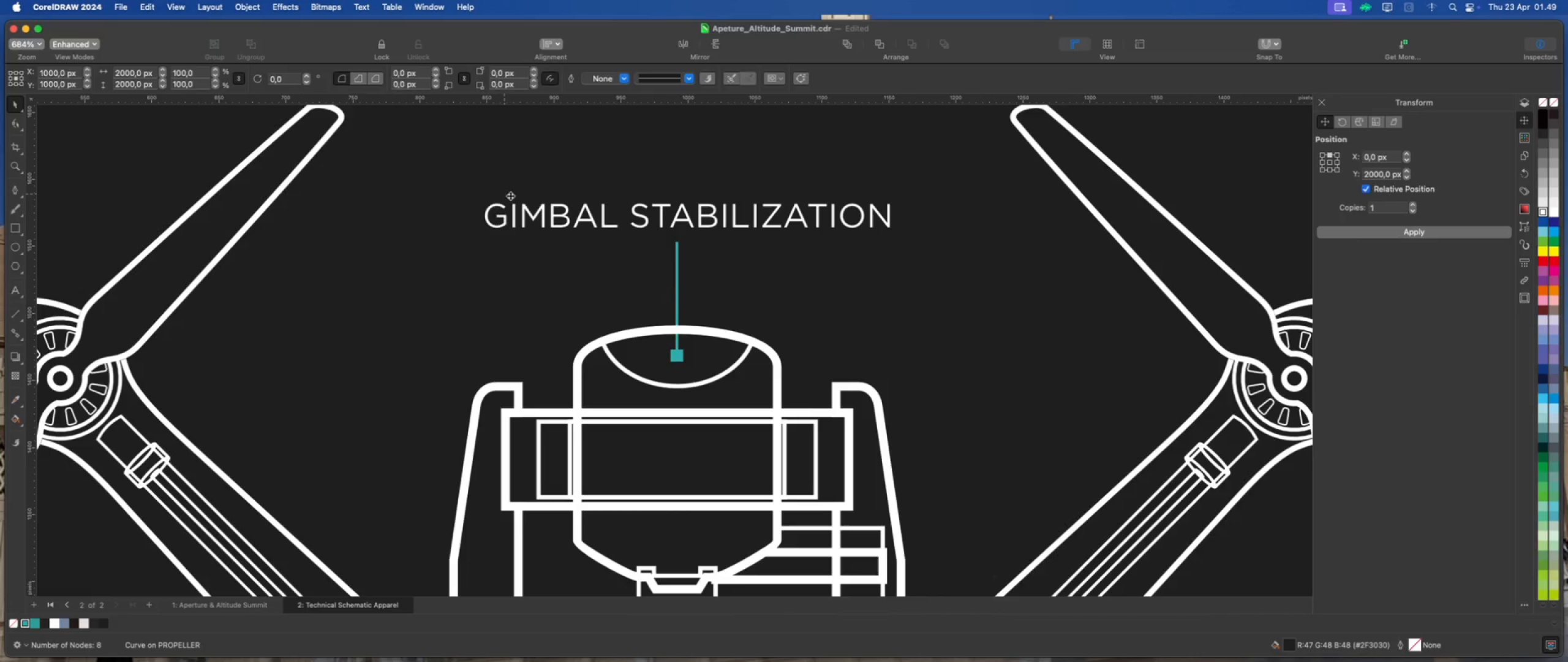 
scroll: coordinate [671, 278], scroll_direction: down, amount: 13.0
 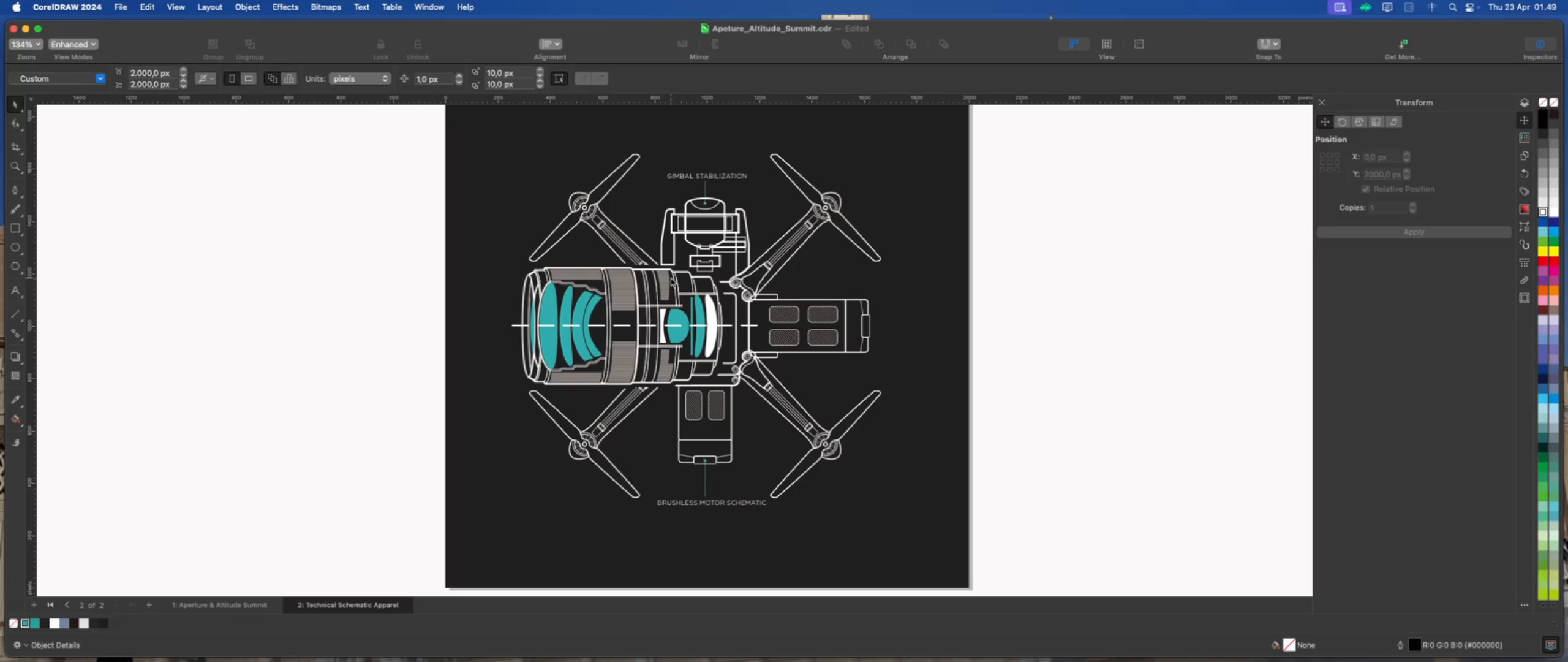 
wait(13.67)
 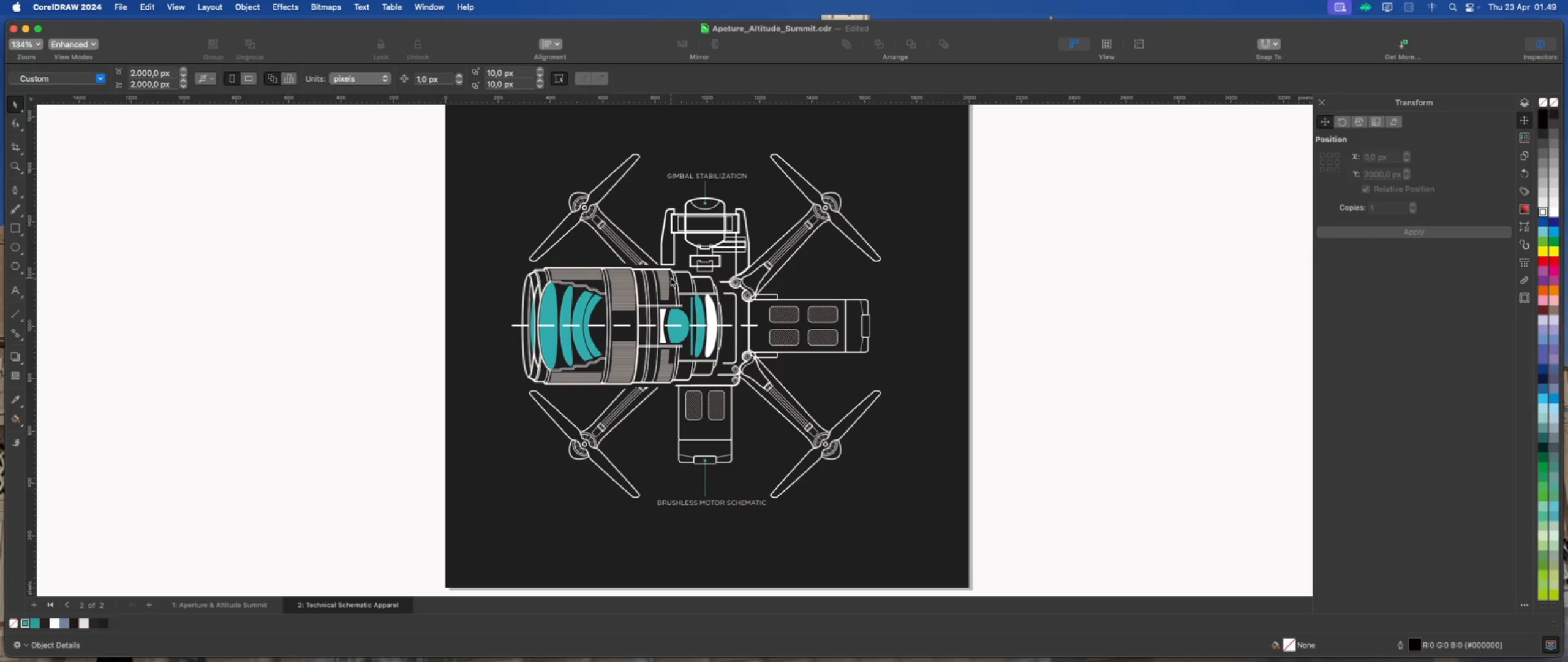 
scroll: coordinate [777, 275], scroll_direction: up, amount: 2.0
 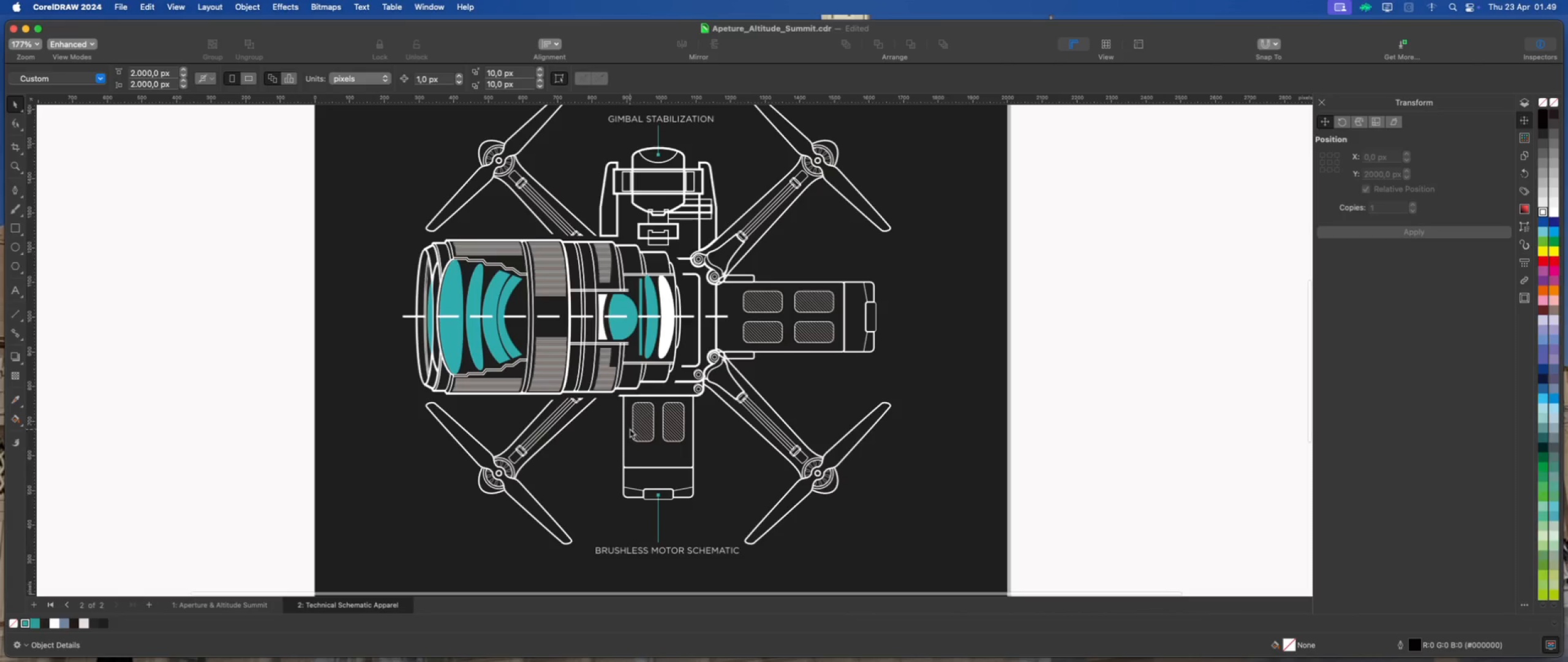 
mouse_move([842, 660])
 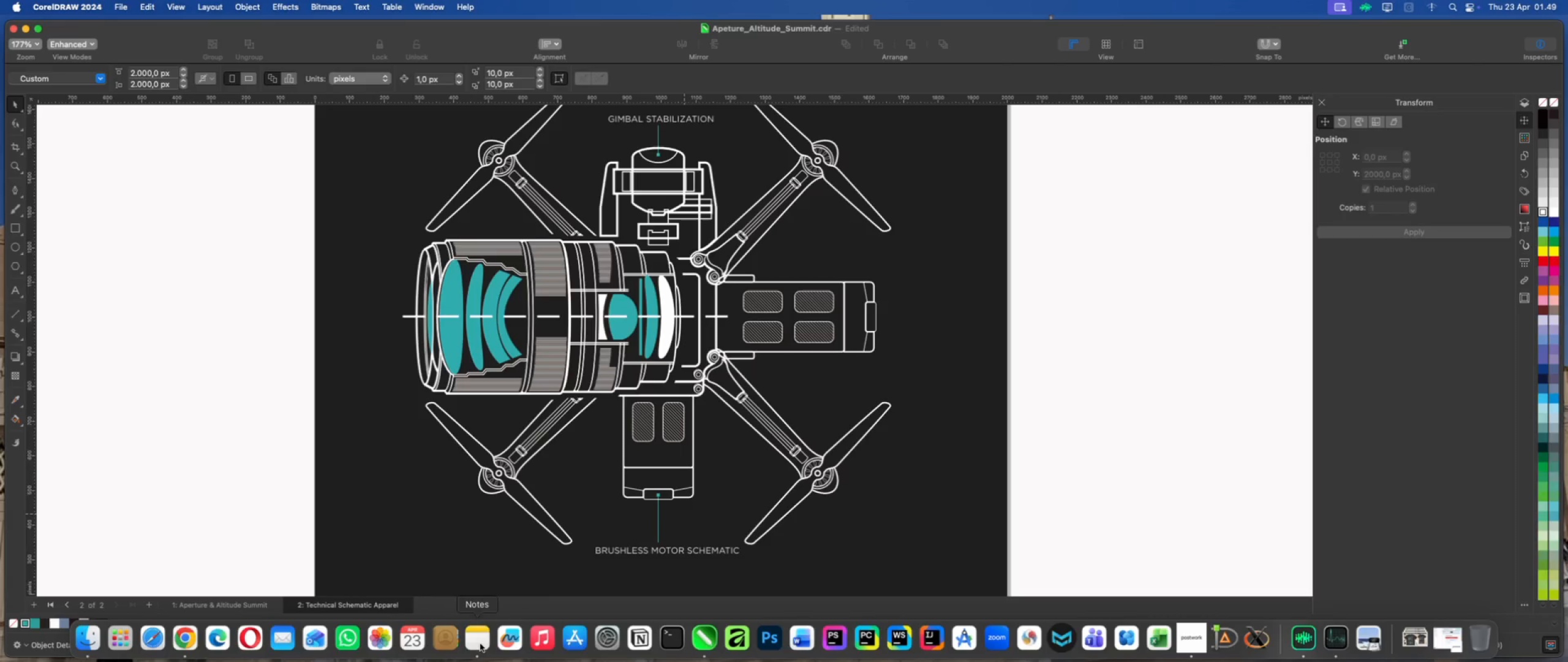 
left_click([480, 644])
 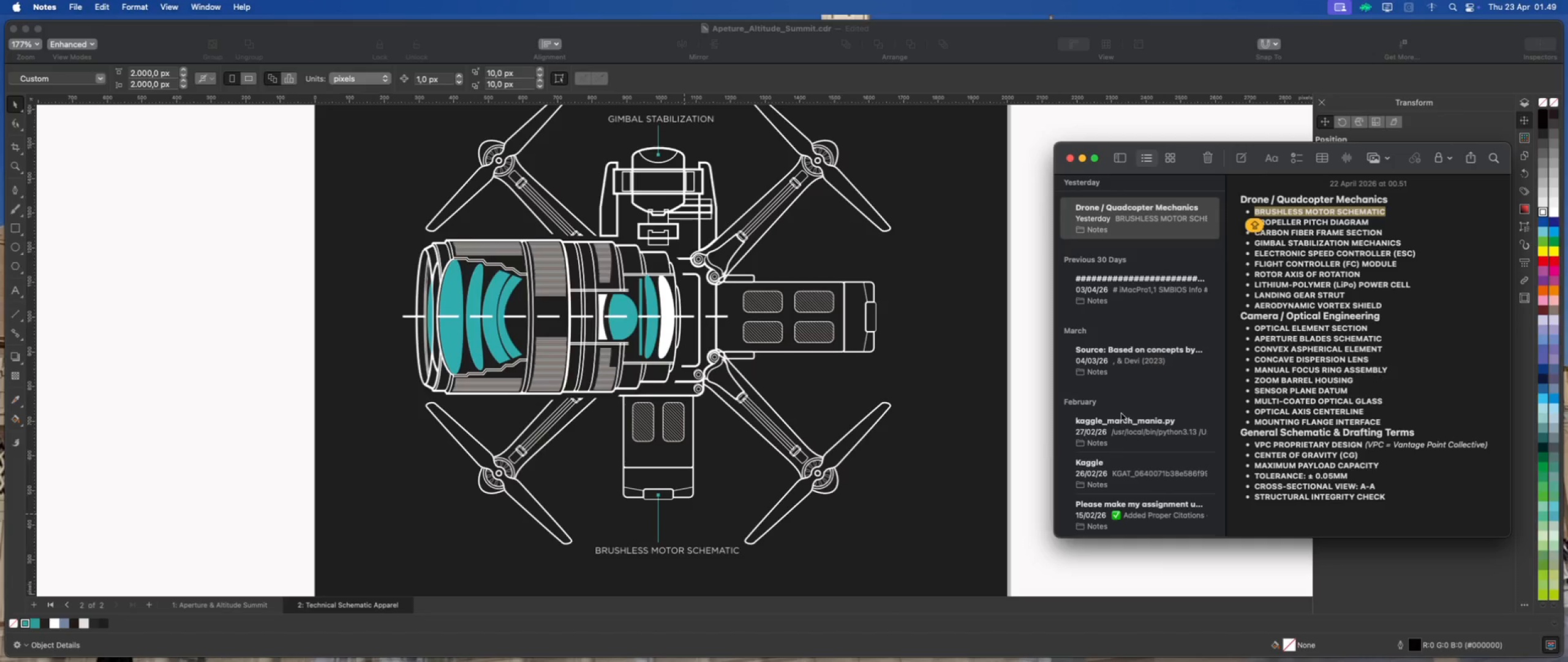 
left_click([1336, 264])
 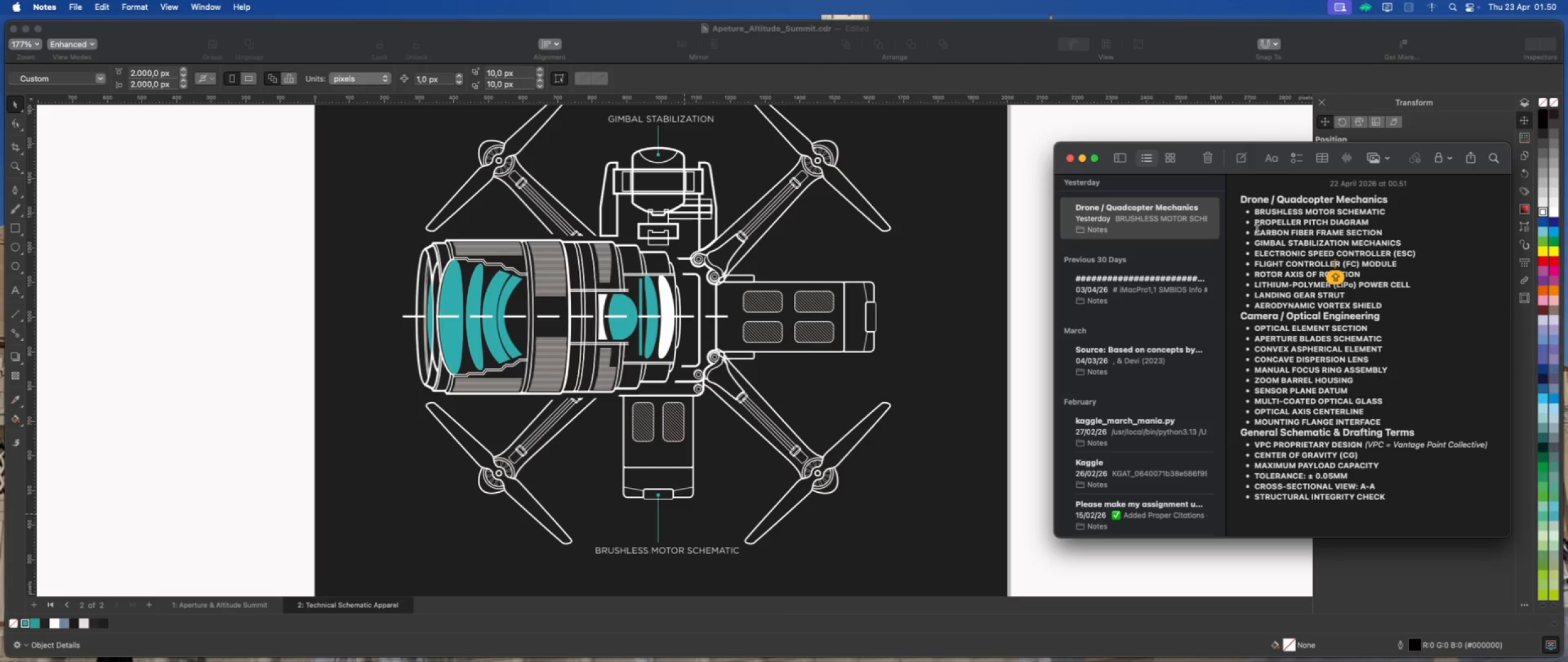 
left_click_drag(start_coordinate=[1256, 230], to_coordinate=[1395, 234])
 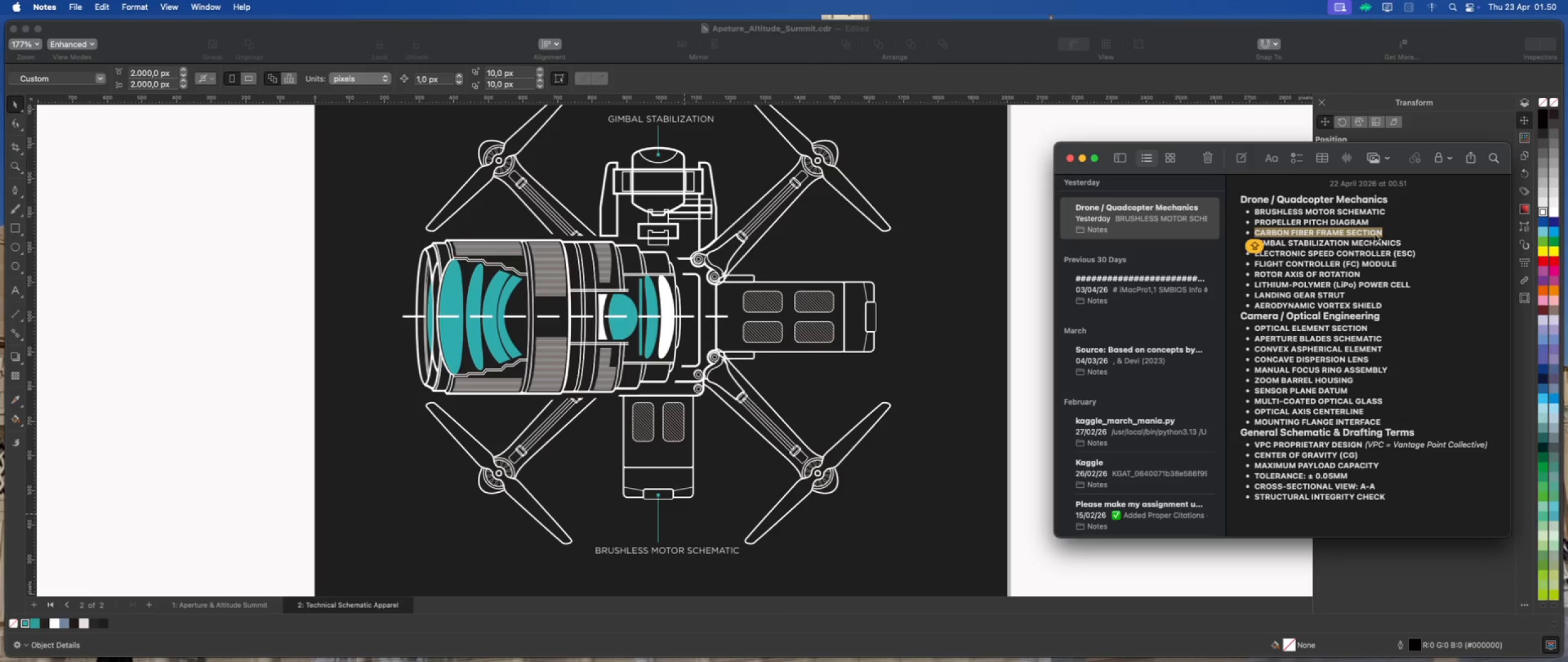 
right_click([1375, 235])
 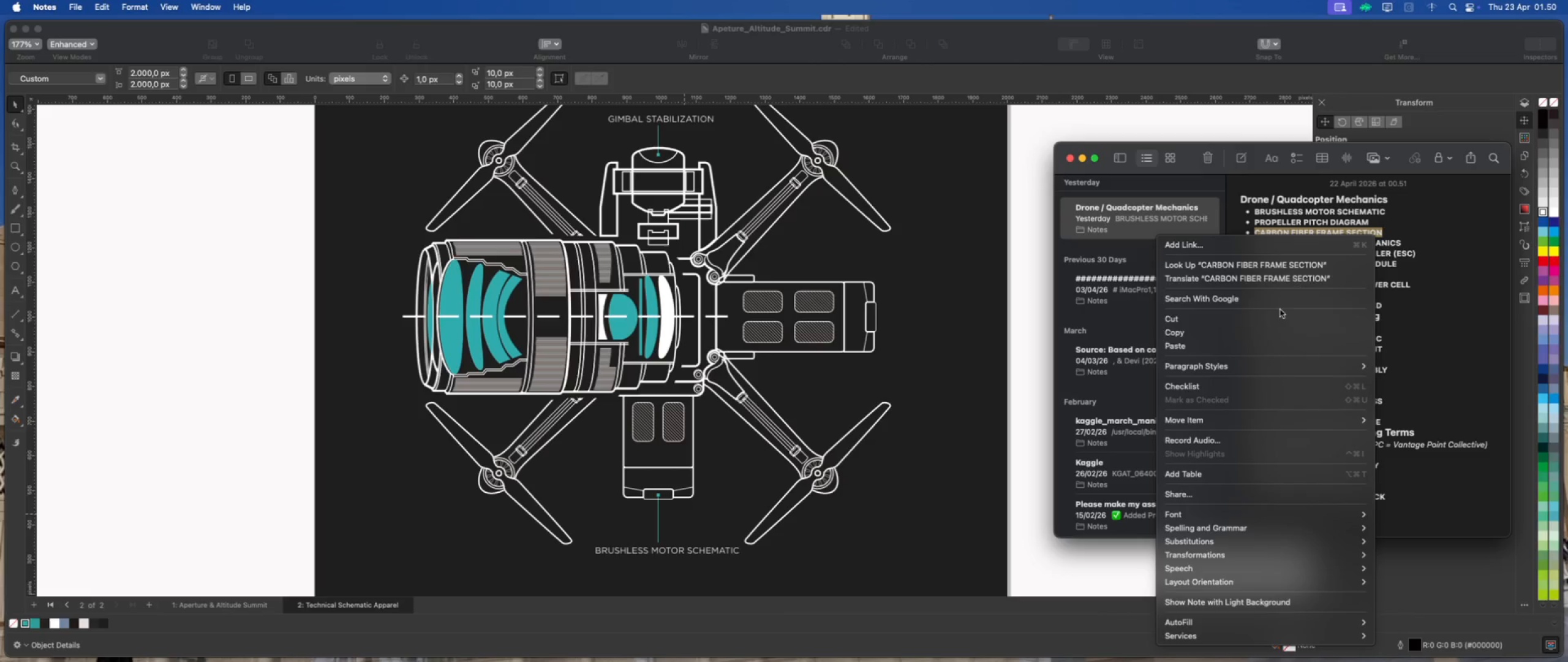 
left_click([1262, 336])
 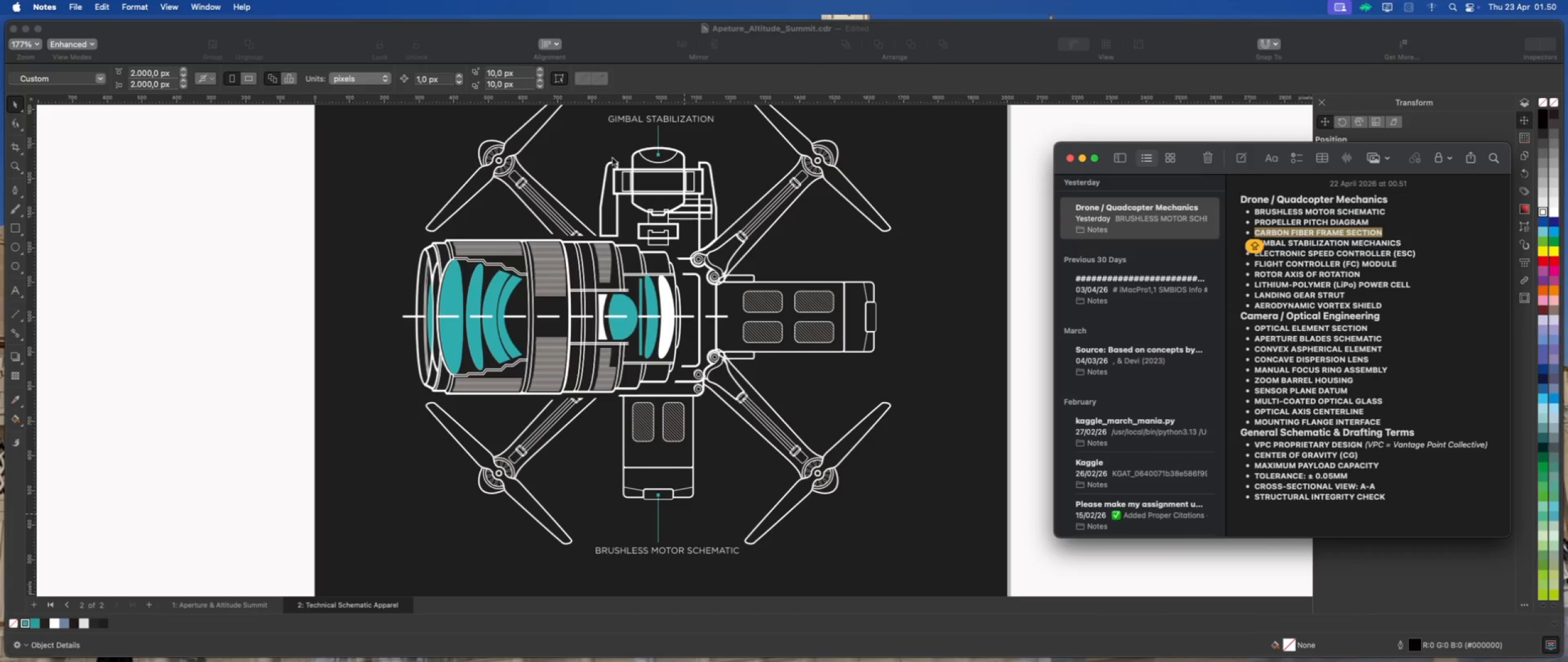 
left_click([693, 121])
 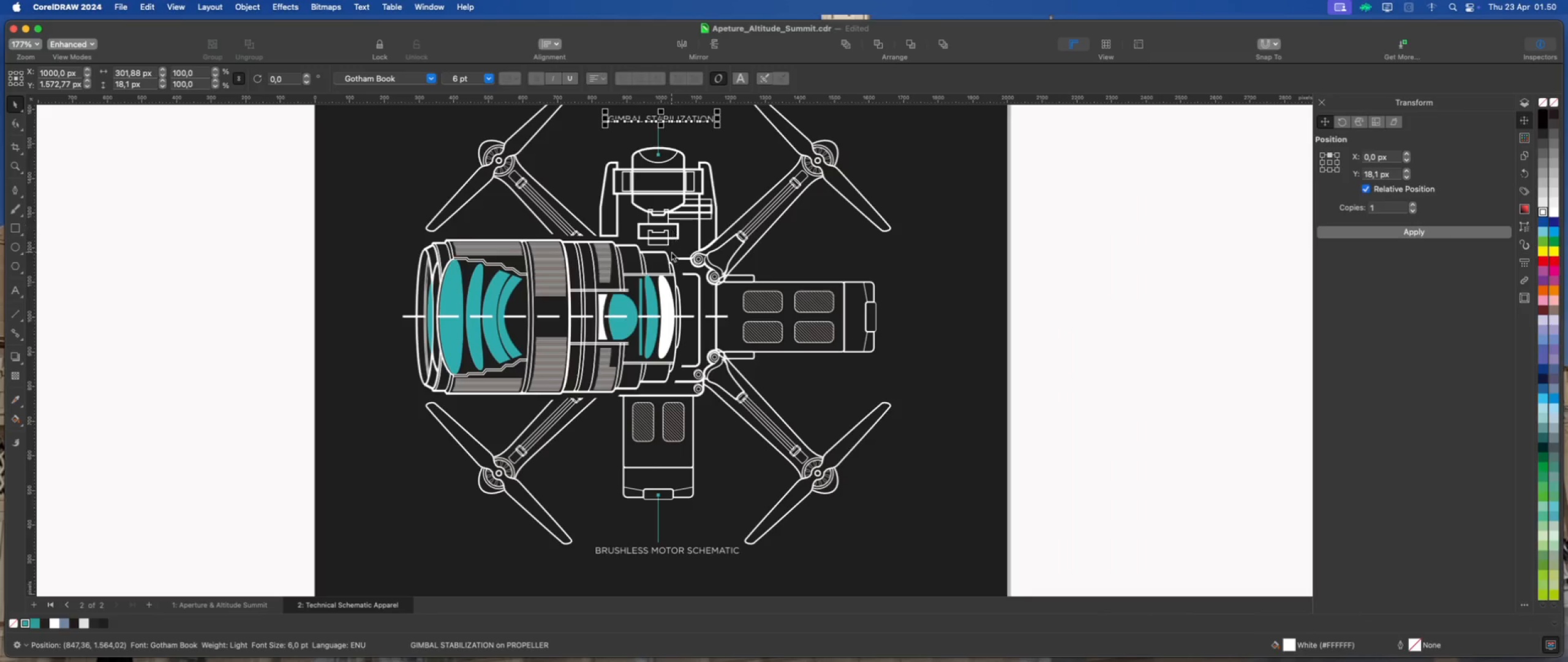 
key(Meta+D)
 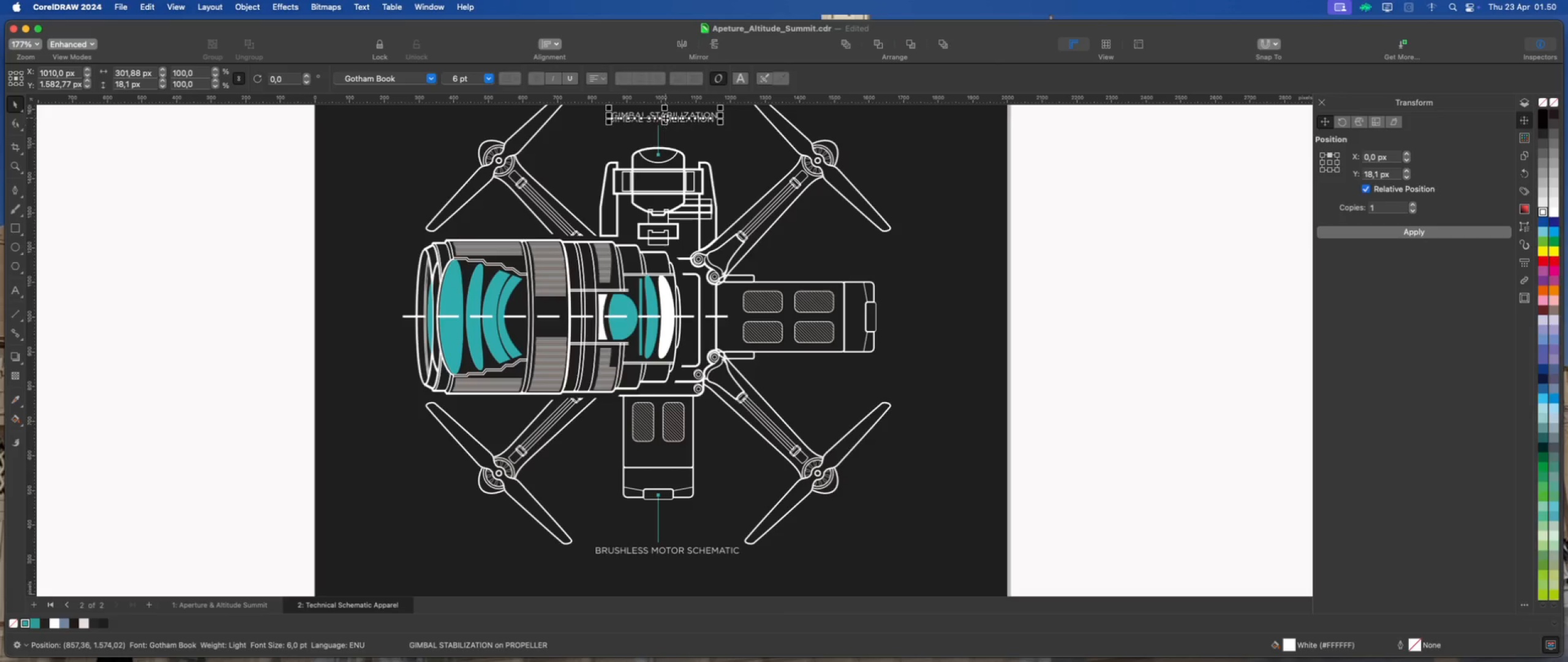 
left_click_drag(start_coordinate=[663, 115], to_coordinate=[883, 257])
 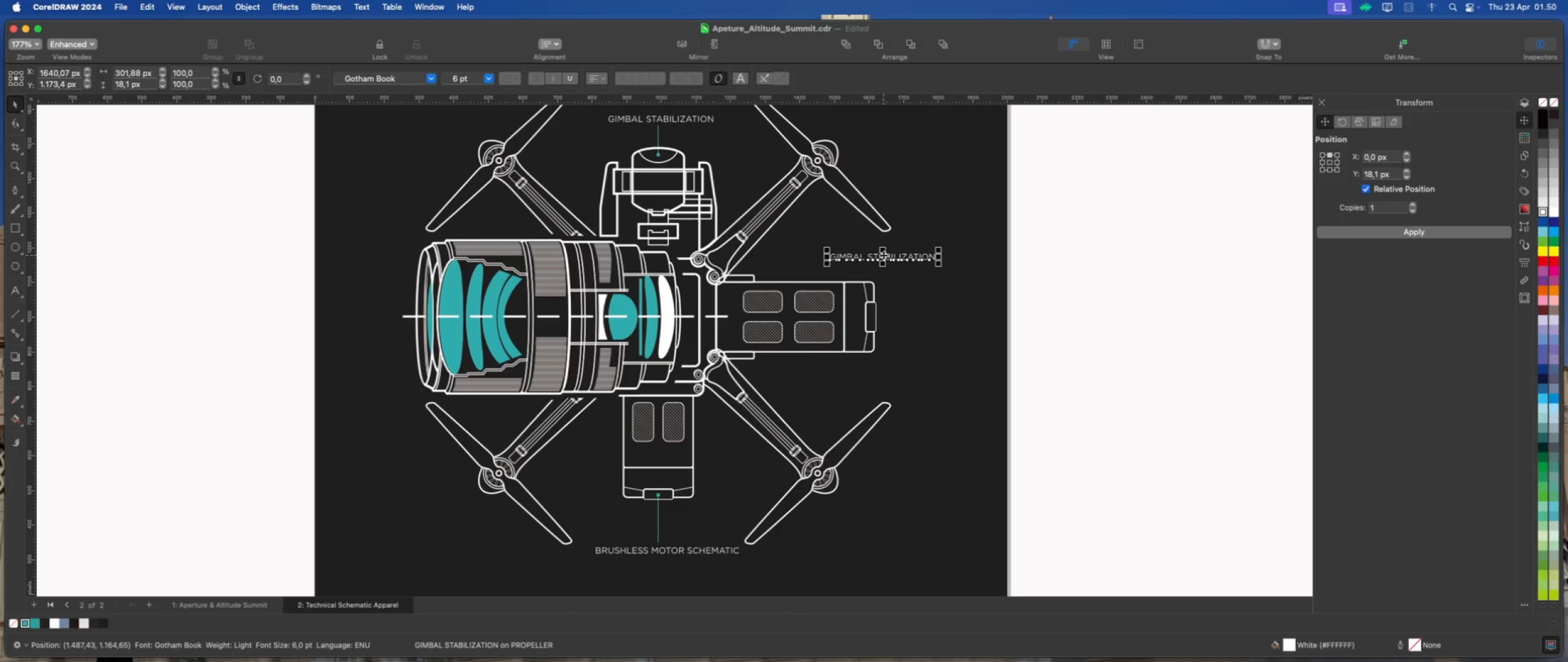 
left_click_drag(start_coordinate=[883, 255], to_coordinate=[876, 251])
 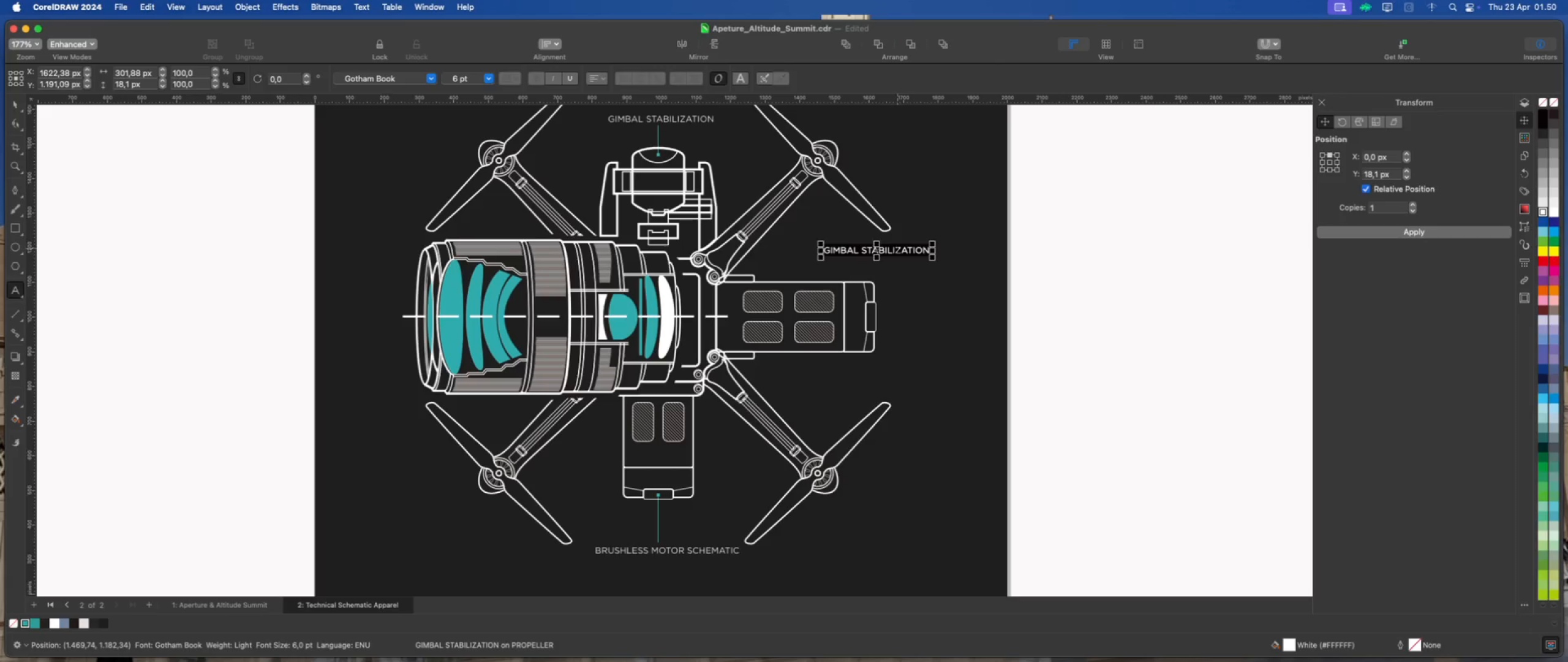 
key(Meta+A)
 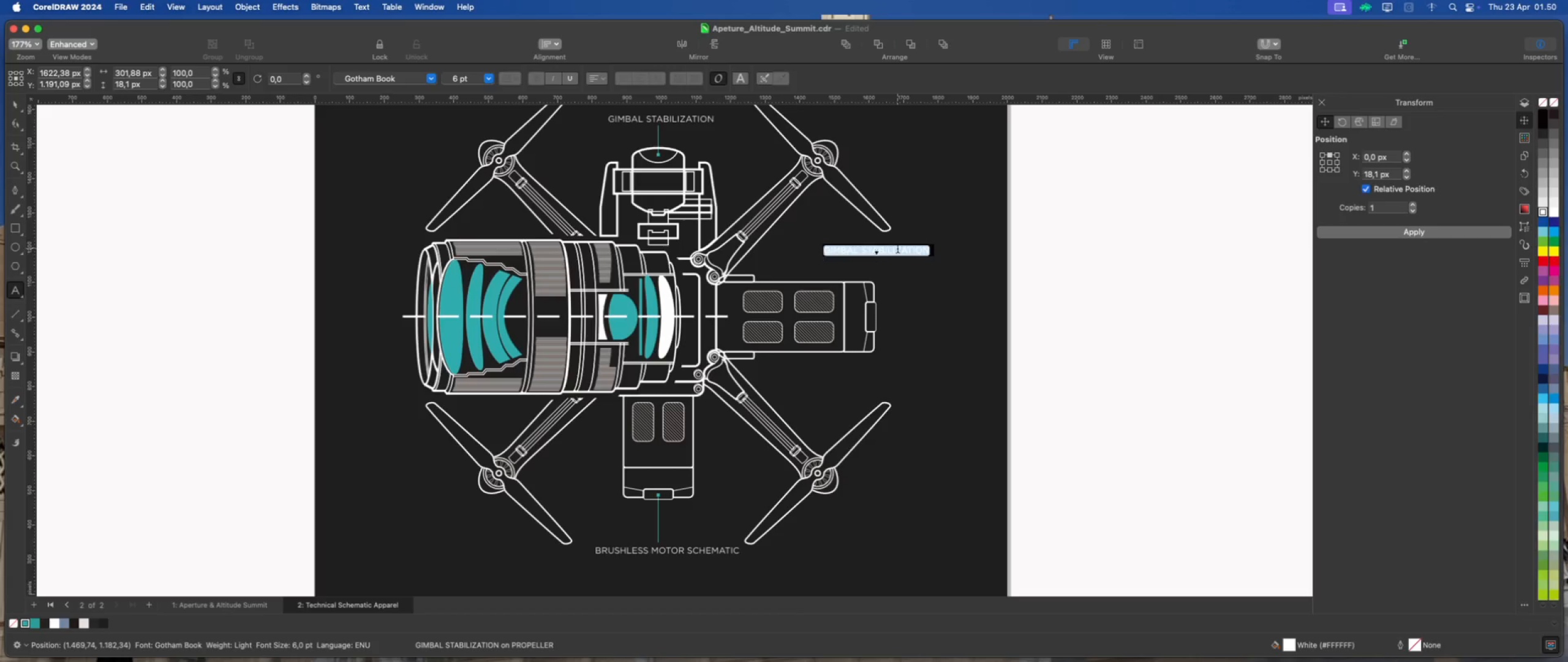 
key(Meta+V)
 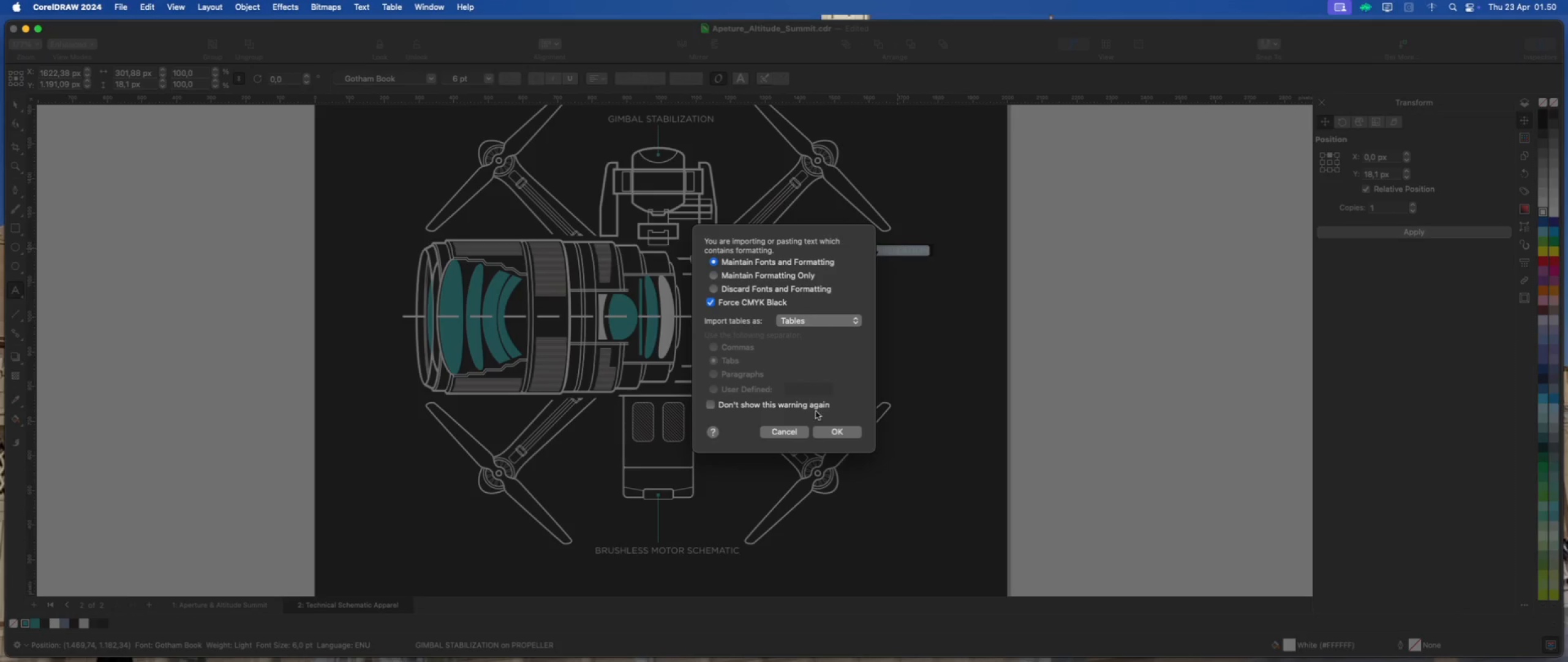 
left_click([831, 437])
 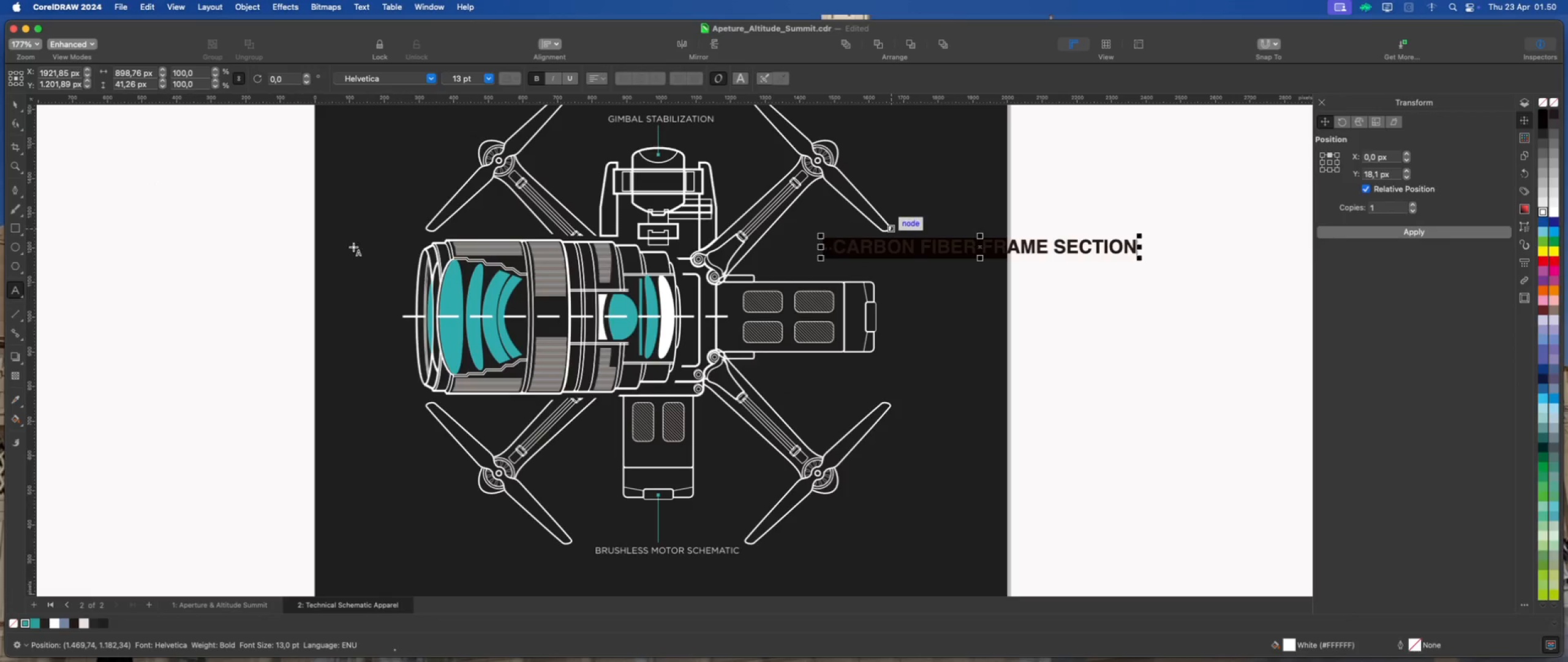 
double_click([837, 250])
 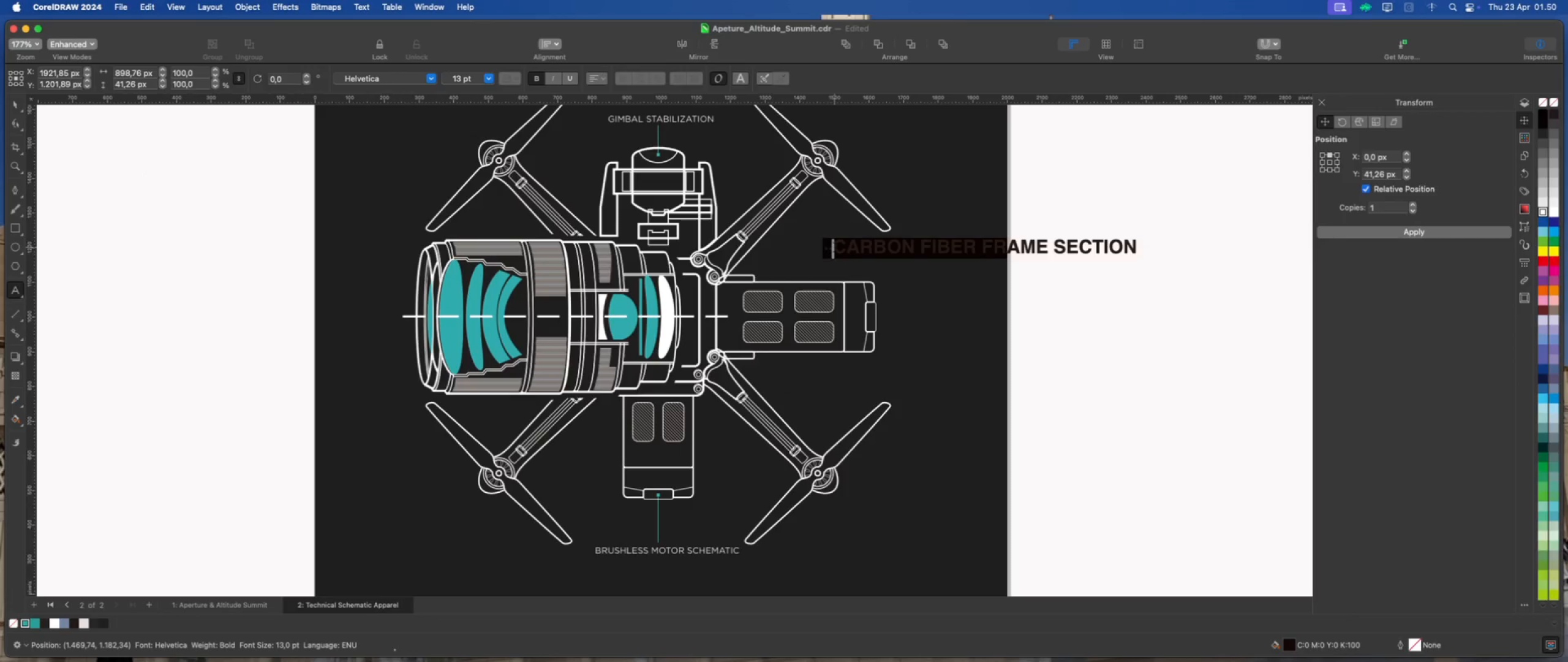 
left_click([834, 247])
 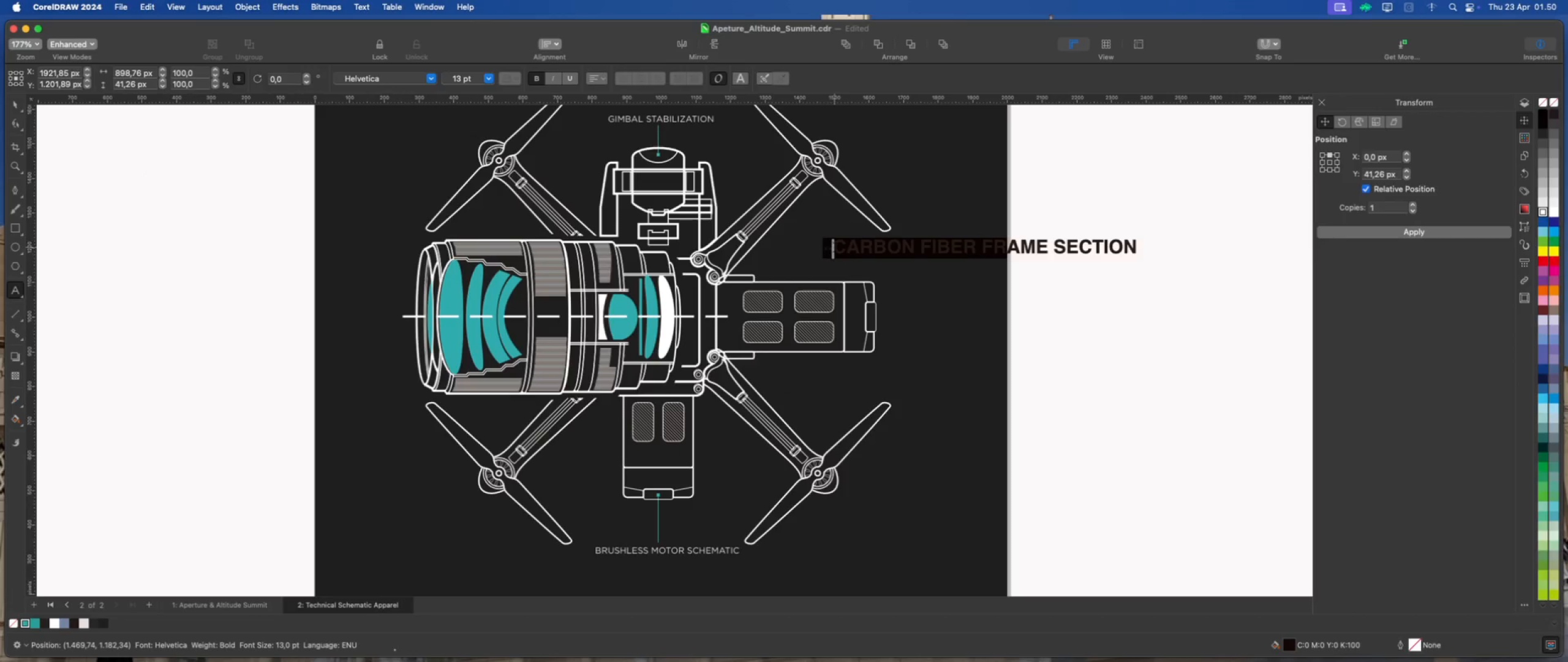 
key(Backspace)
 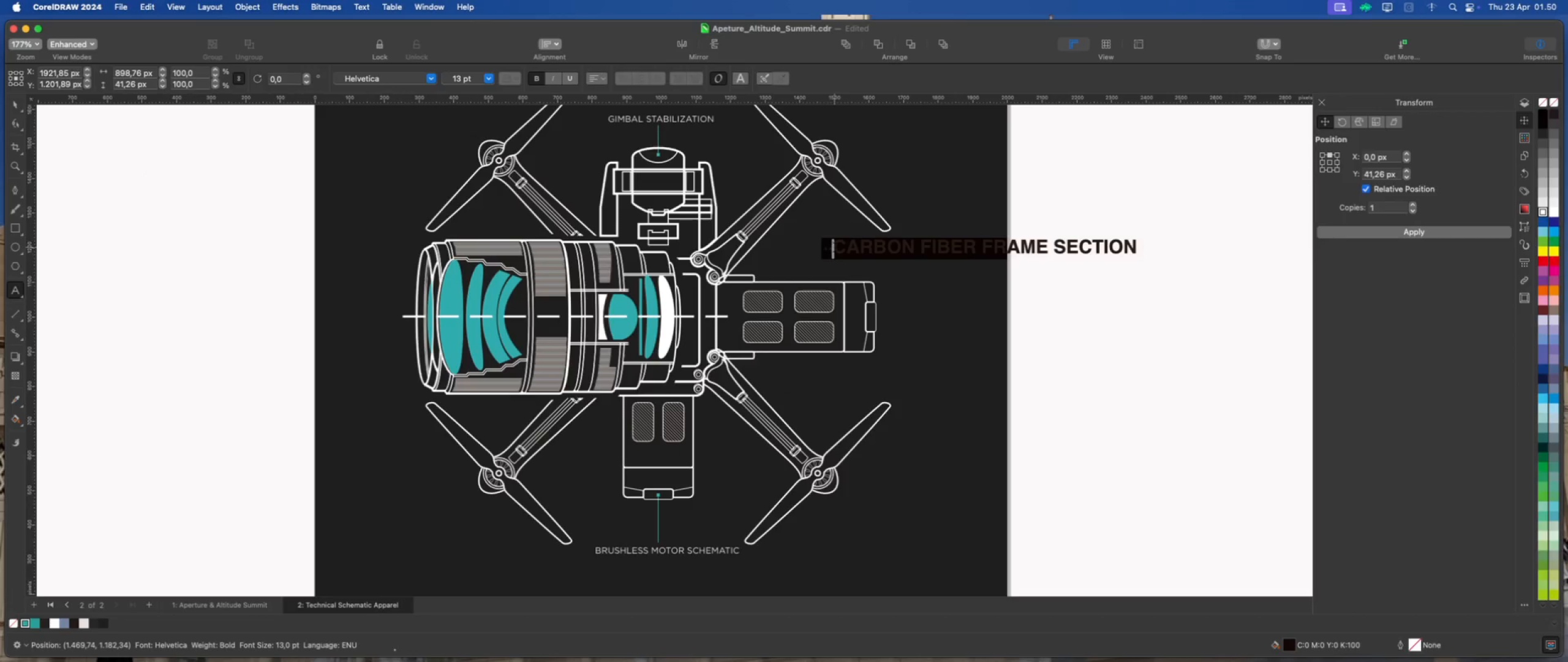 
key(Backspace)
 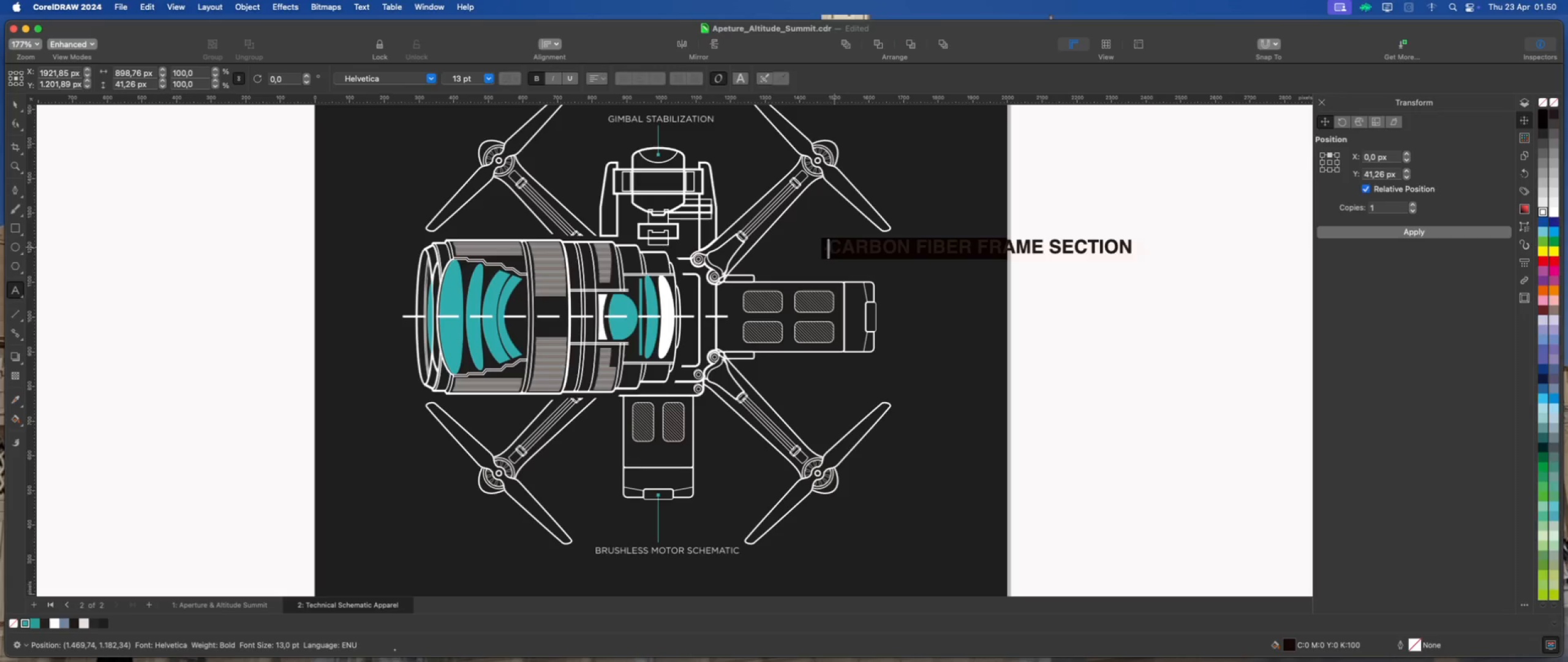 
key(Backspace)
 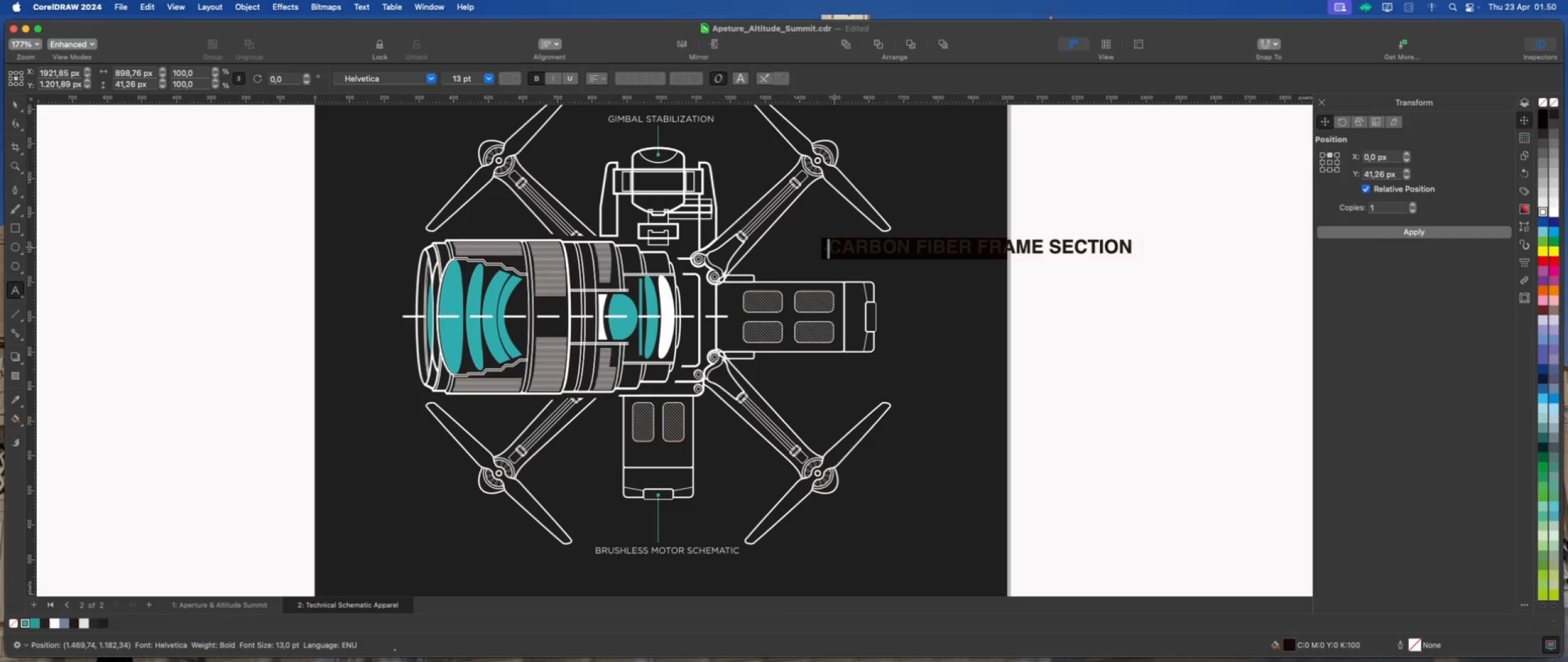 
key(Backspace)
 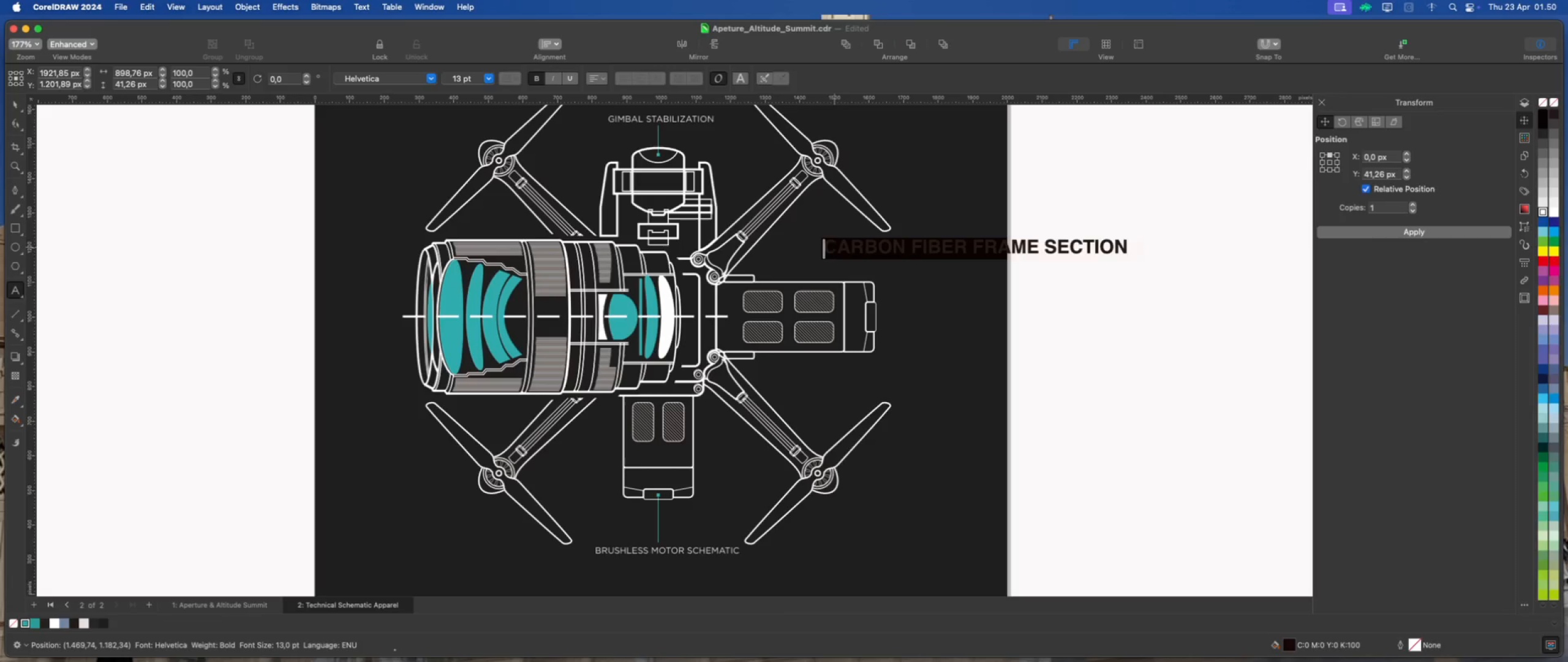 
key(Backspace)
 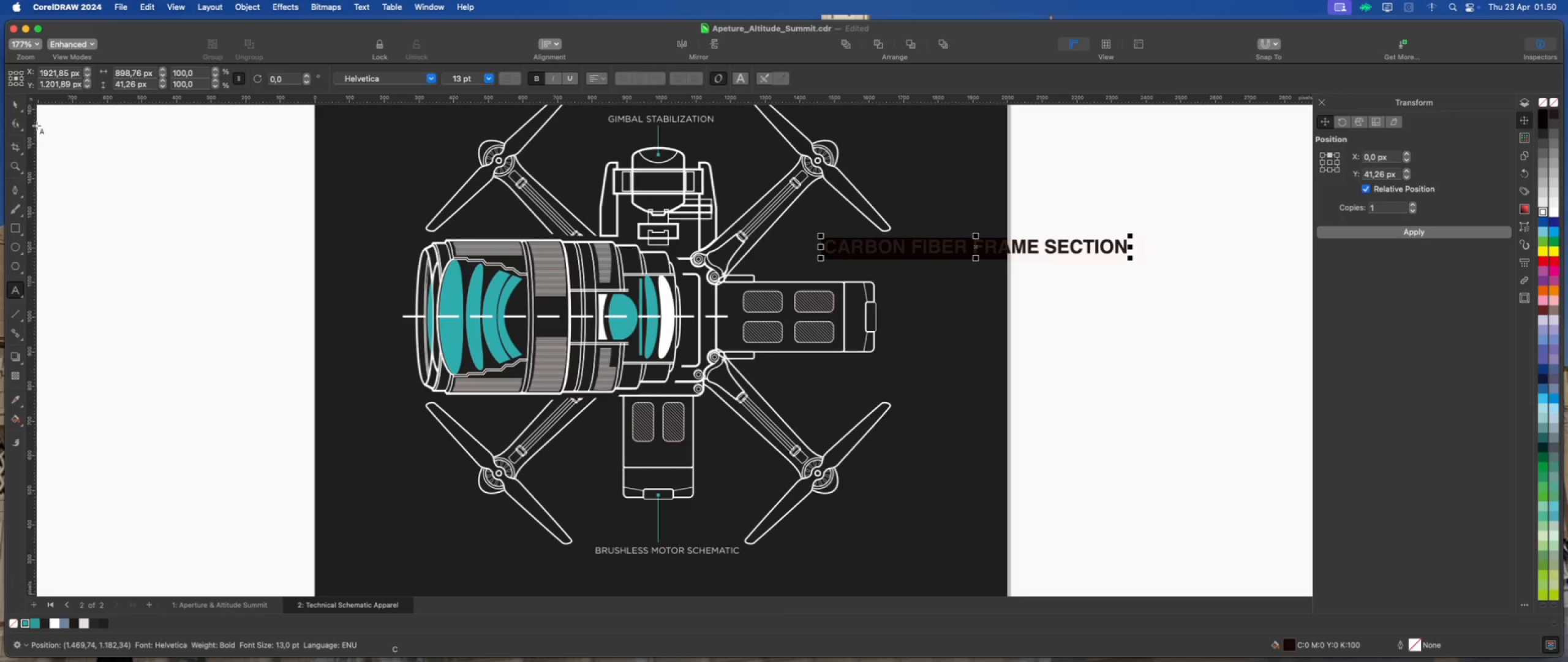 
left_click([21, 105])
 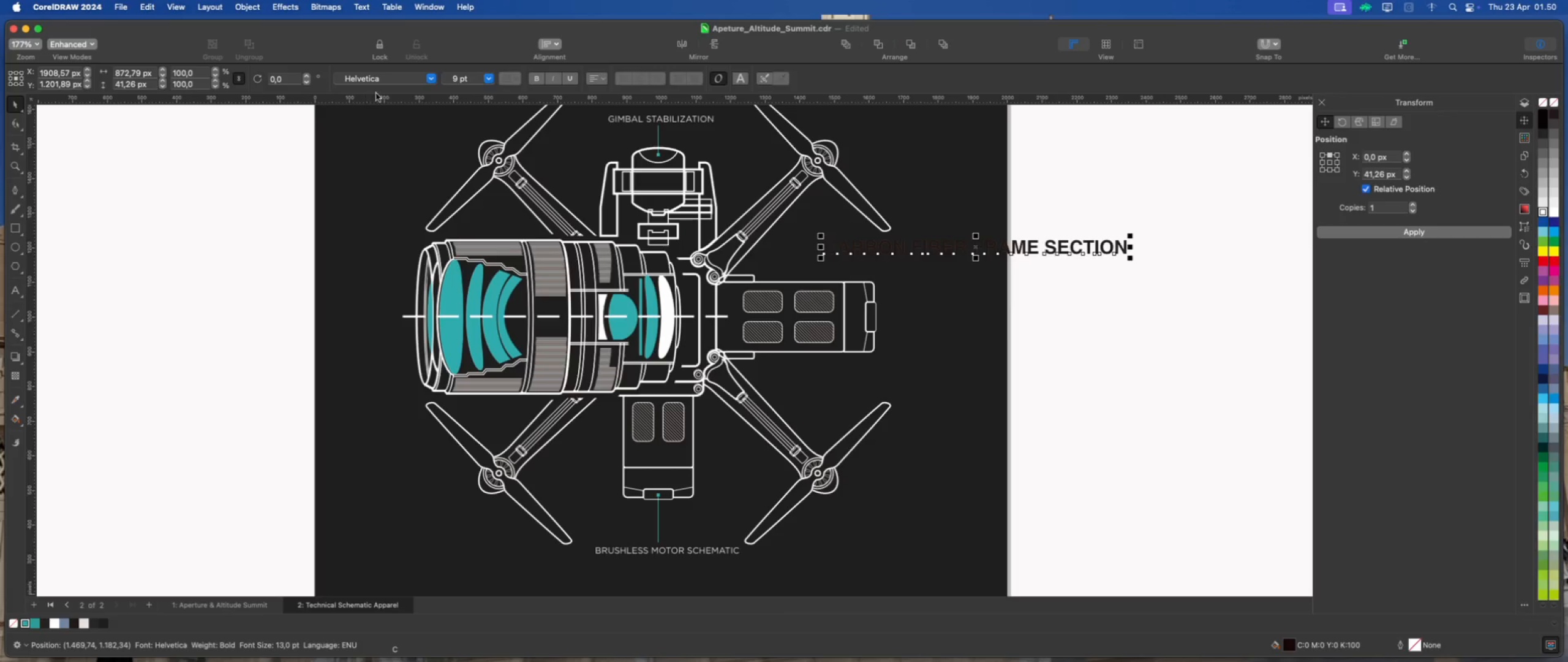 
left_click([432, 78])
 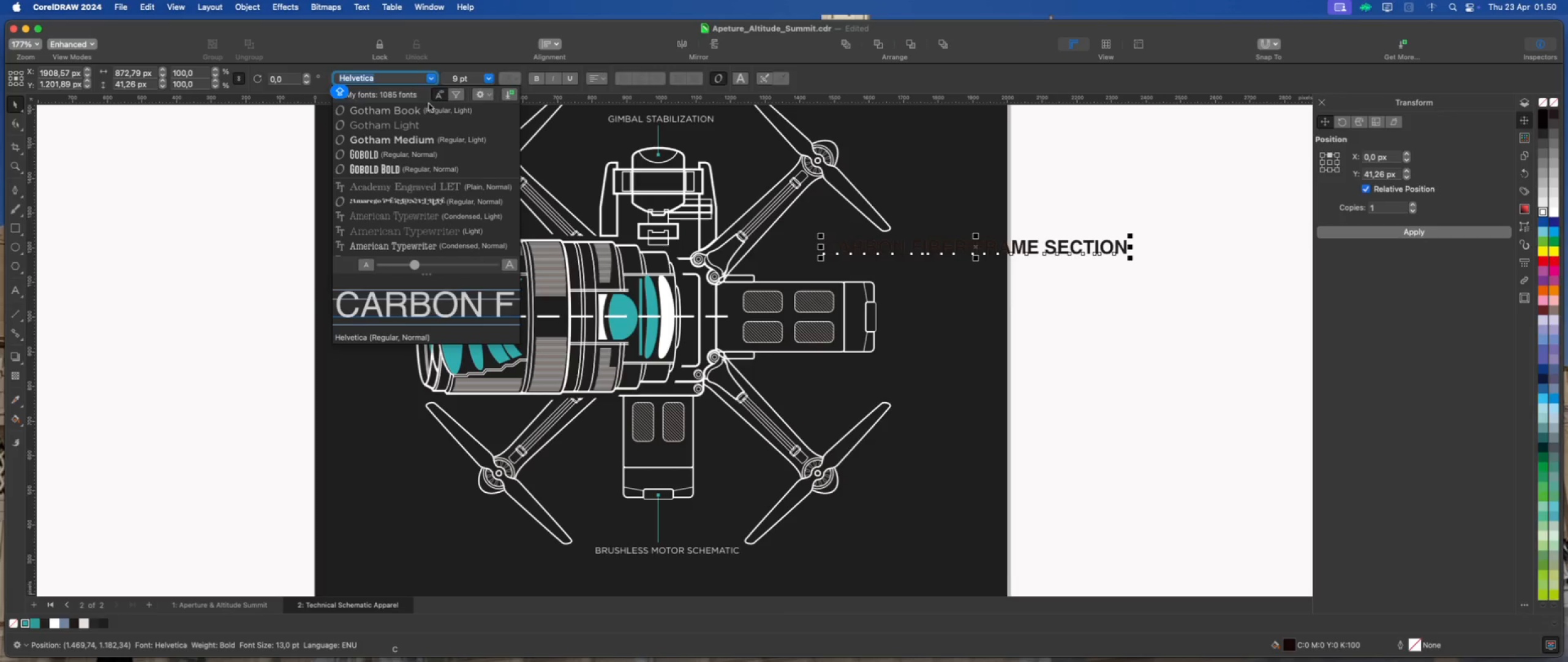 
left_click([428, 108])
 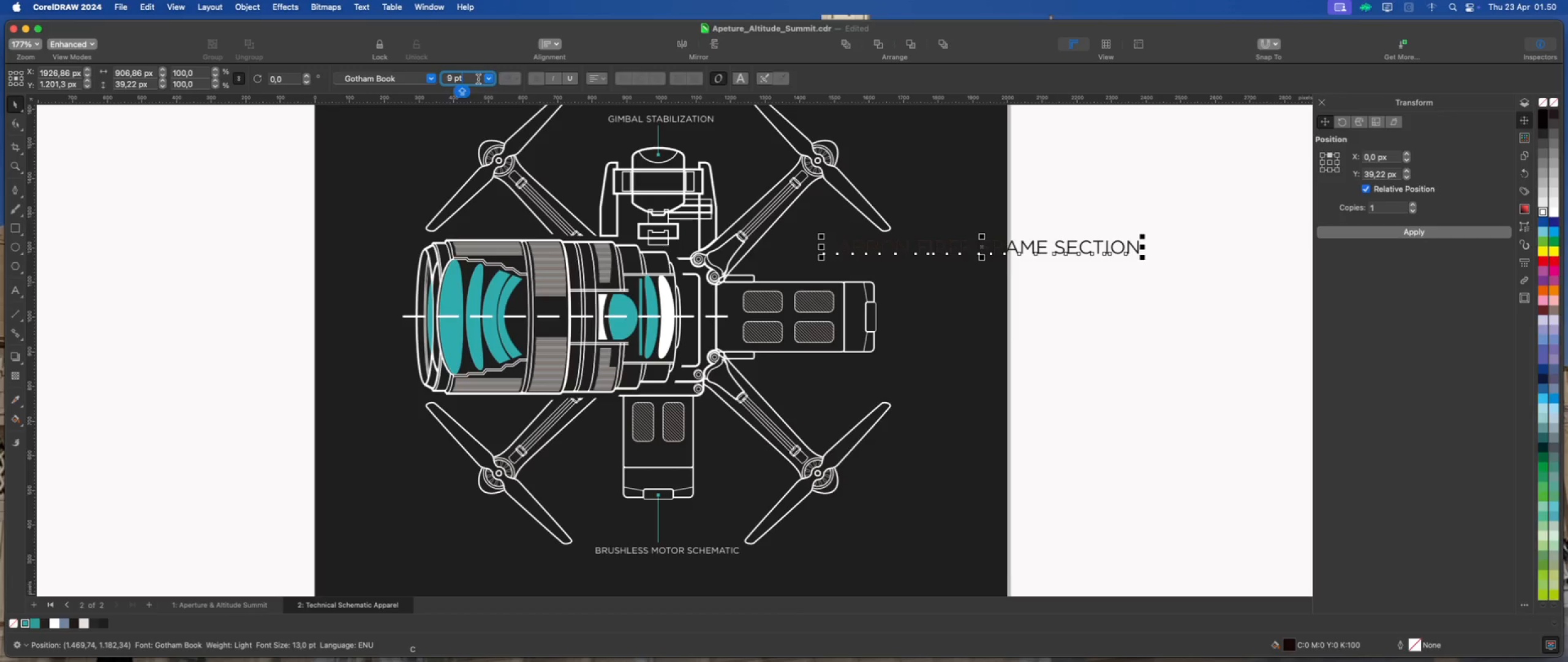 
left_click_drag(start_coordinate=[472, 78], to_coordinate=[434, 78])
 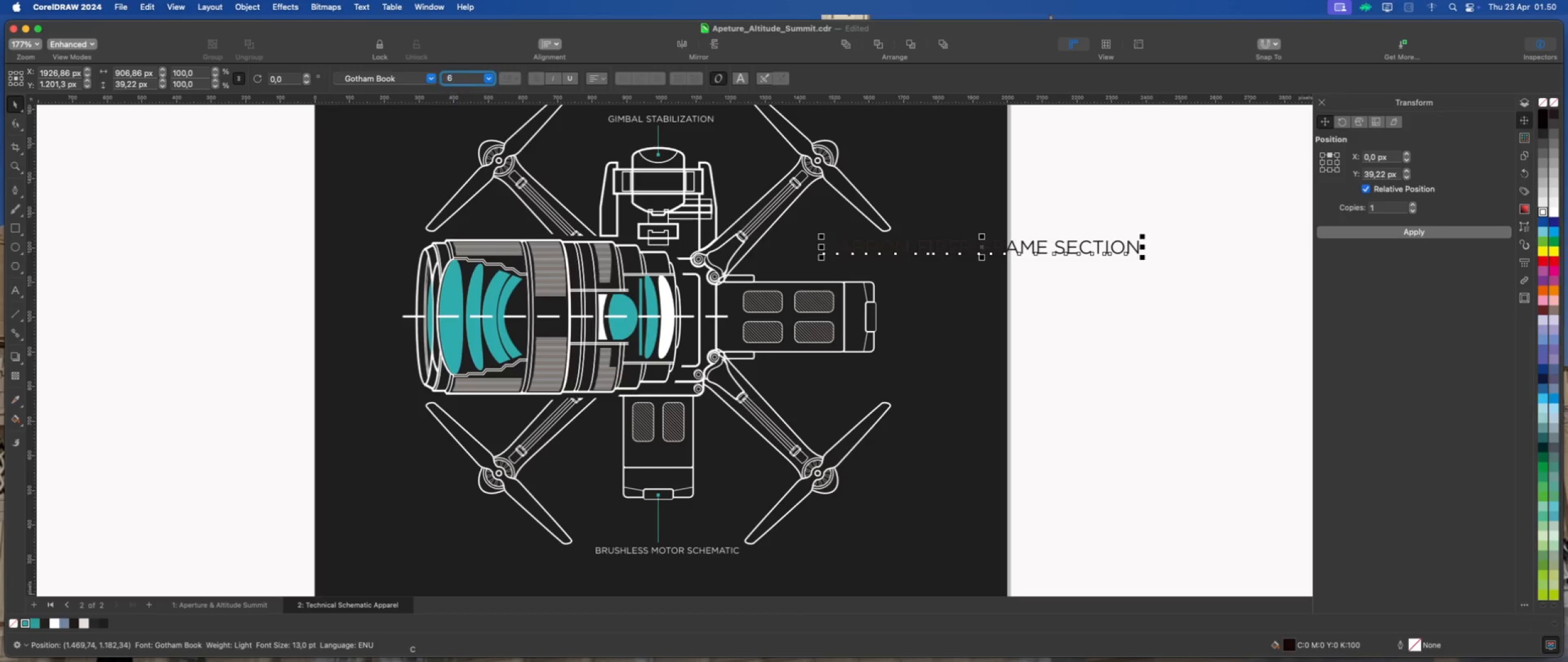 
key(Numpad6)
 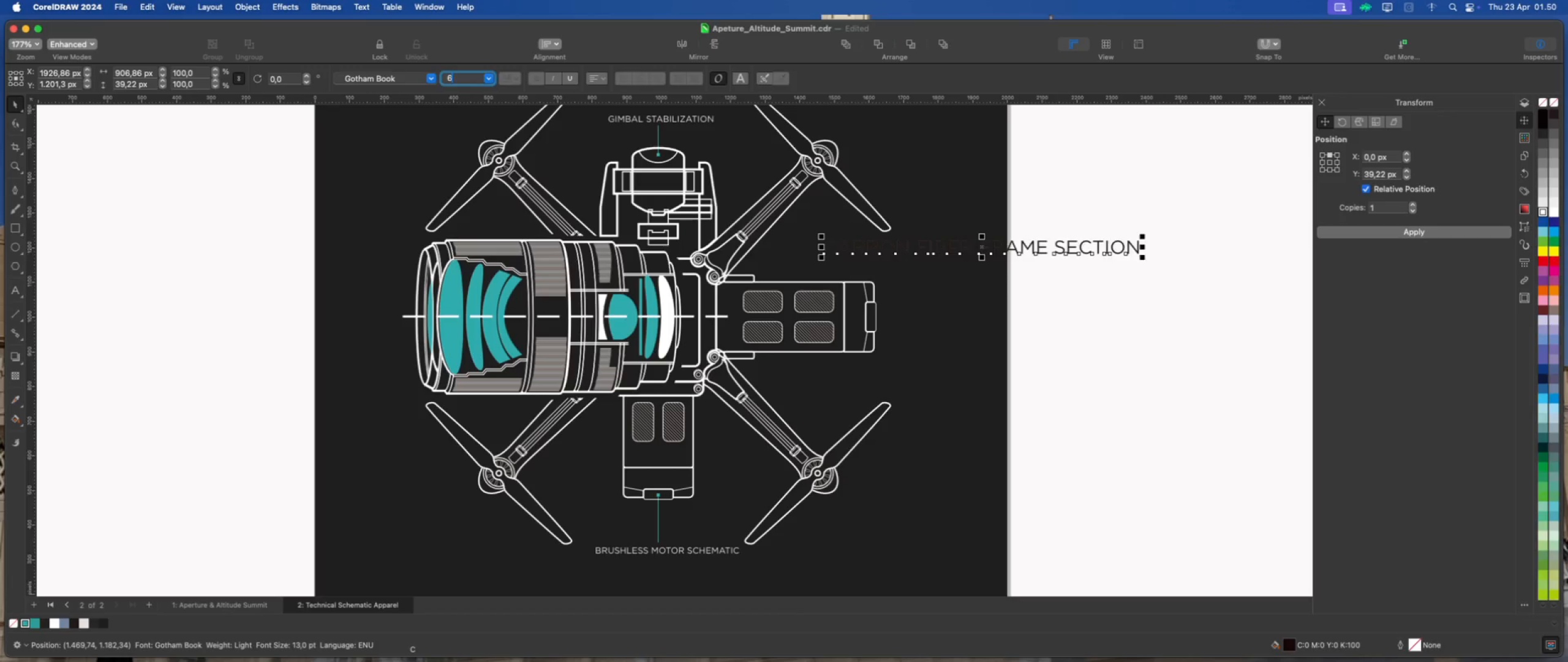 
key(Enter)
 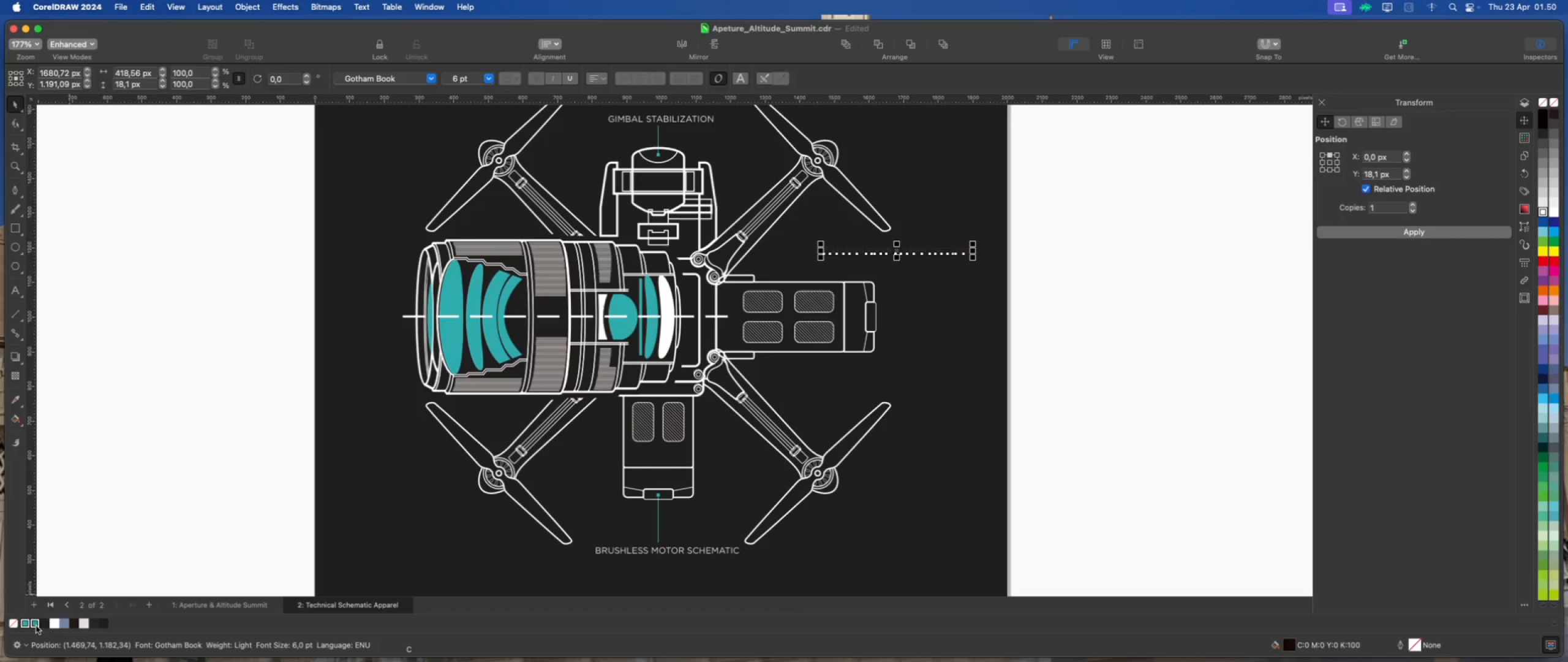 
left_click([53, 625])
 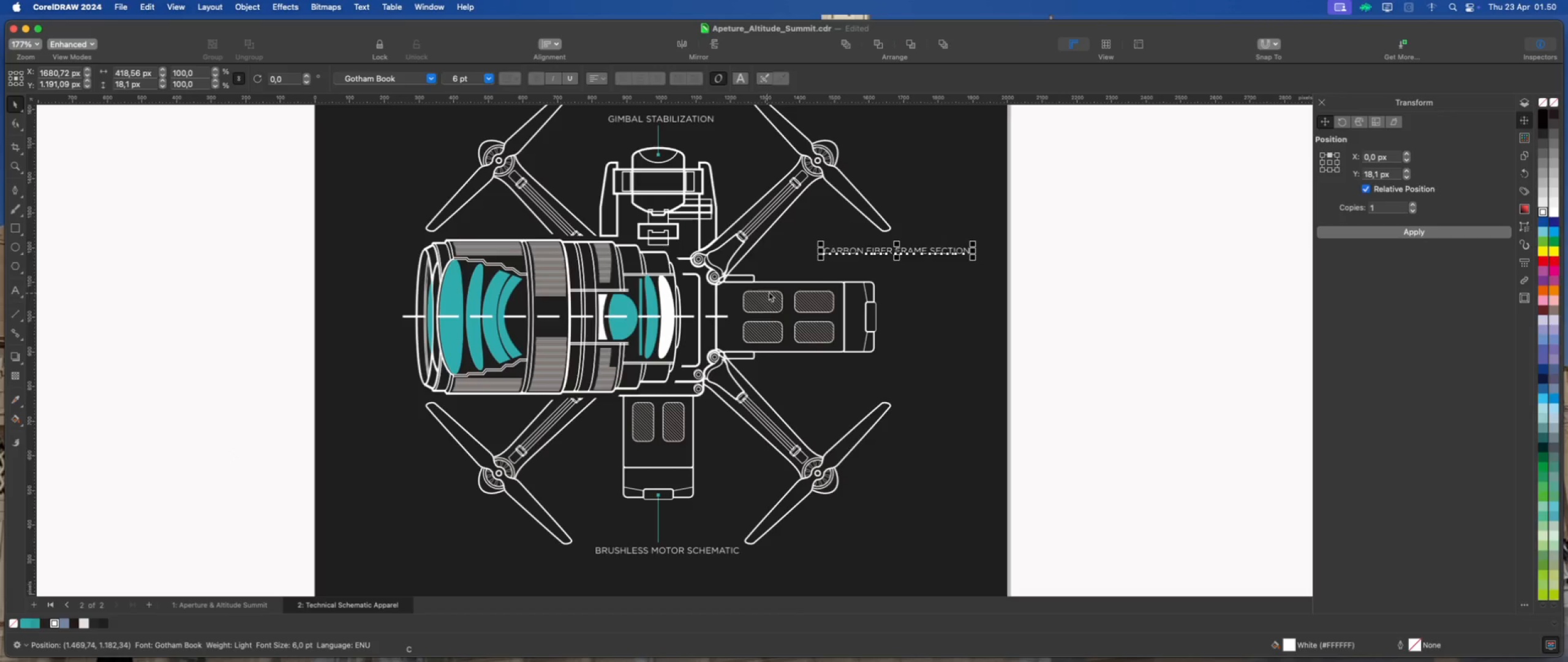 
scroll: coordinate [898, 221], scroll_direction: up, amount: 2.0
 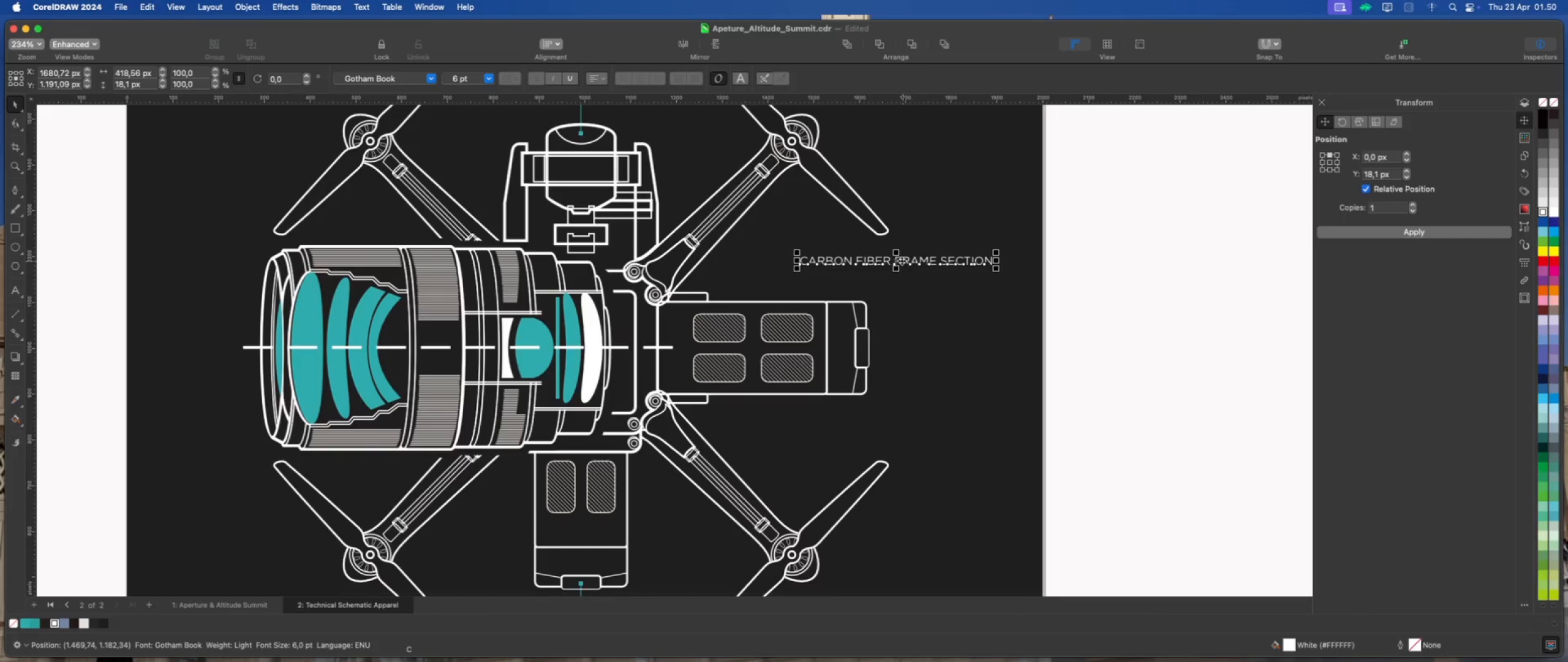 
double_click([895, 260])
 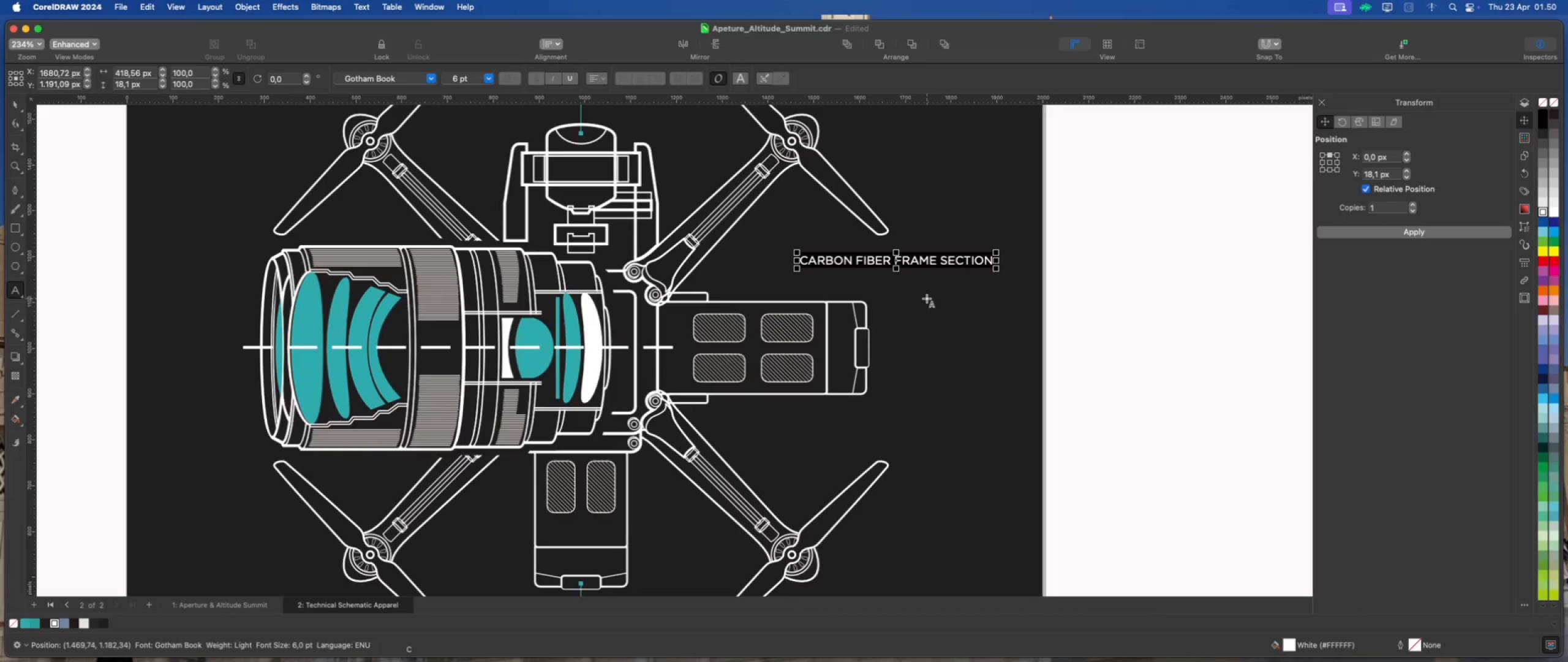 
key(Enter)
 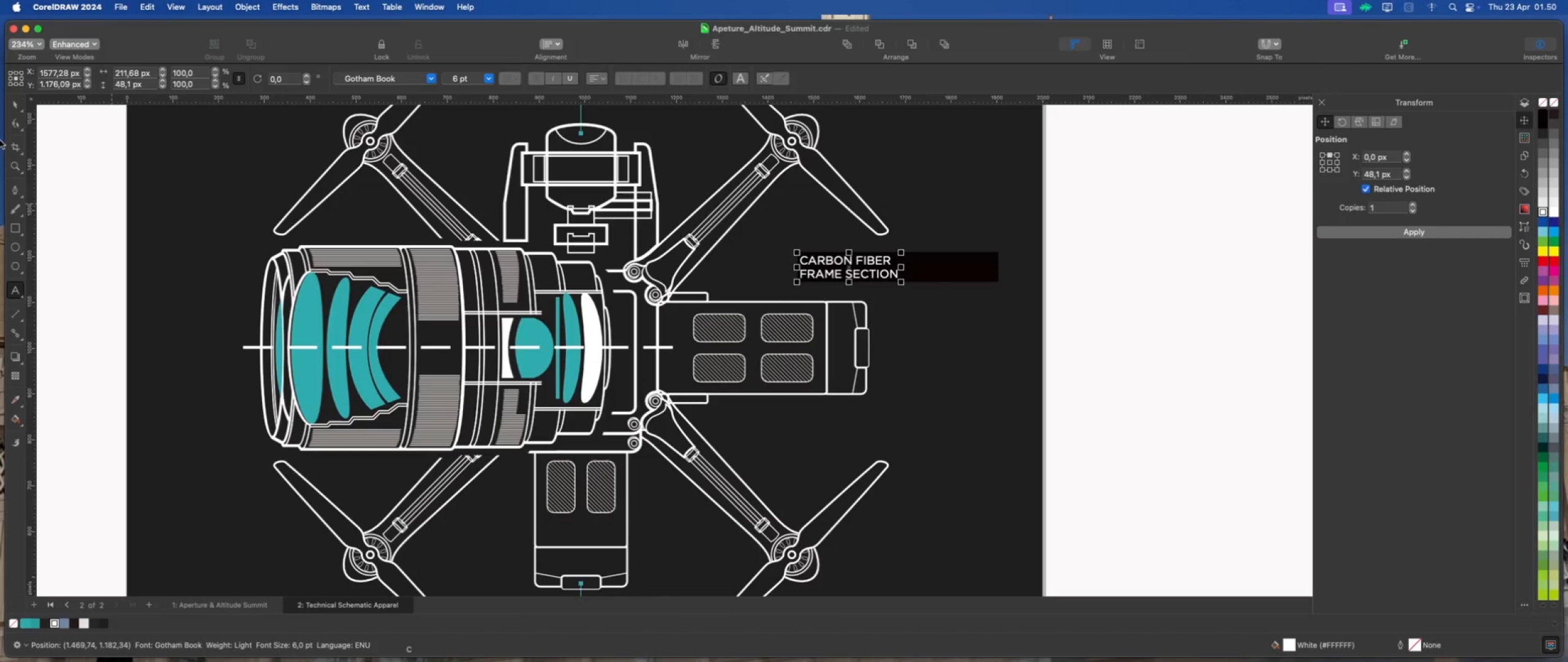 
left_click([18, 104])
 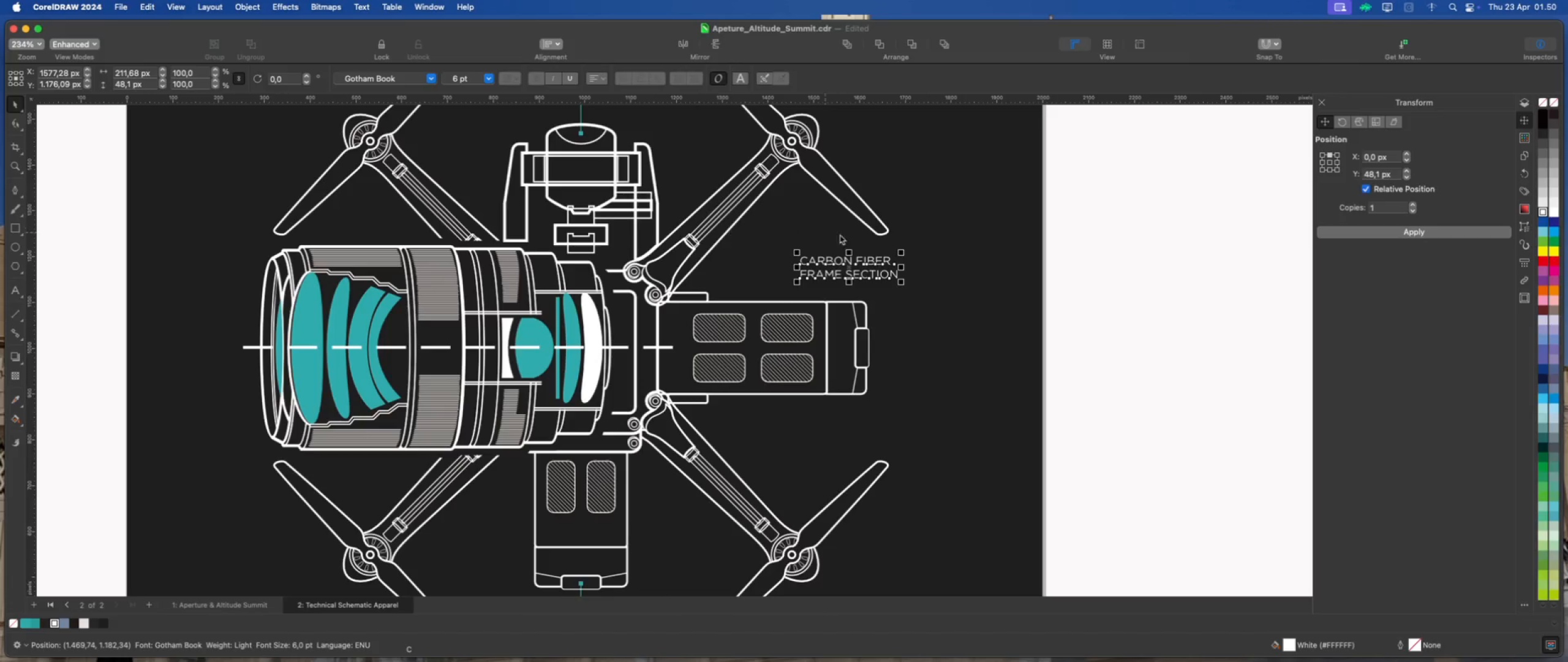 
scroll: coordinate [852, 250], scroll_direction: up, amount: 4.0
 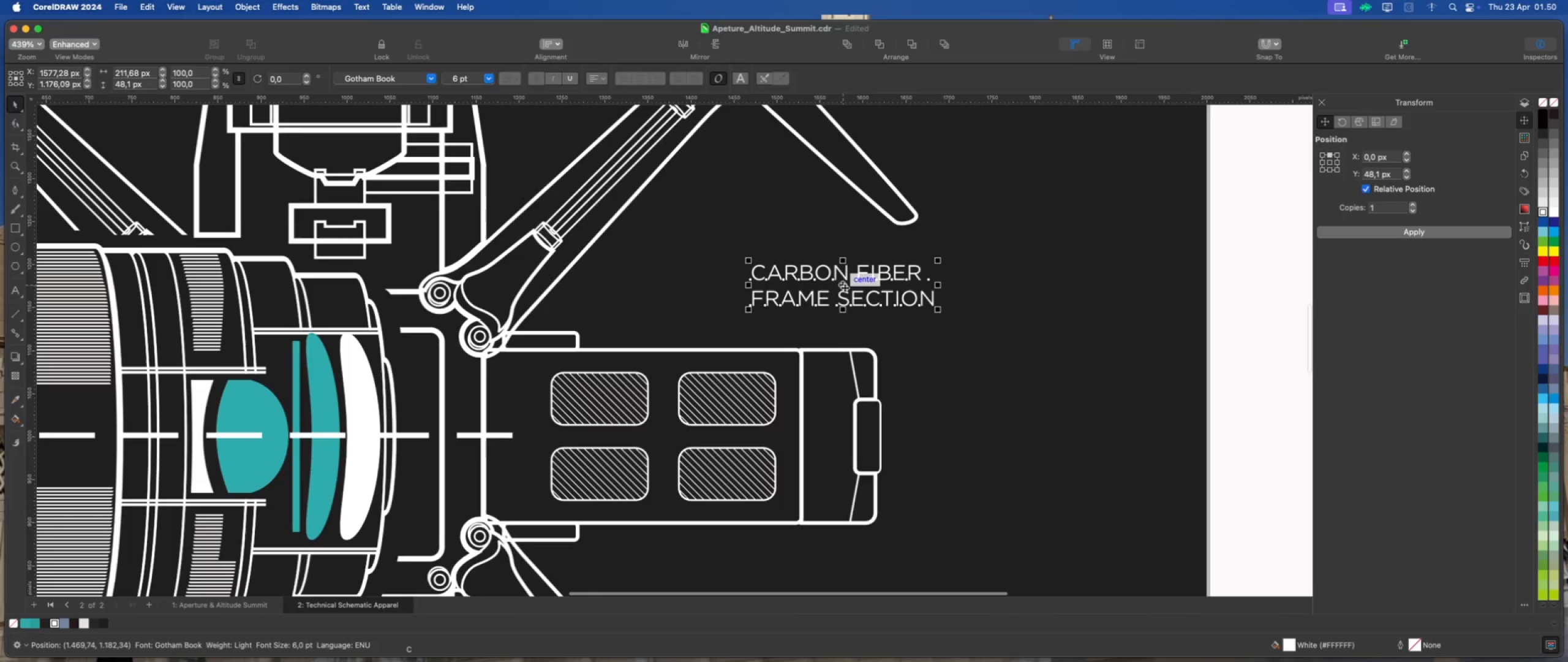 
left_click_drag(start_coordinate=[845, 284], to_coordinate=[824, 292])
 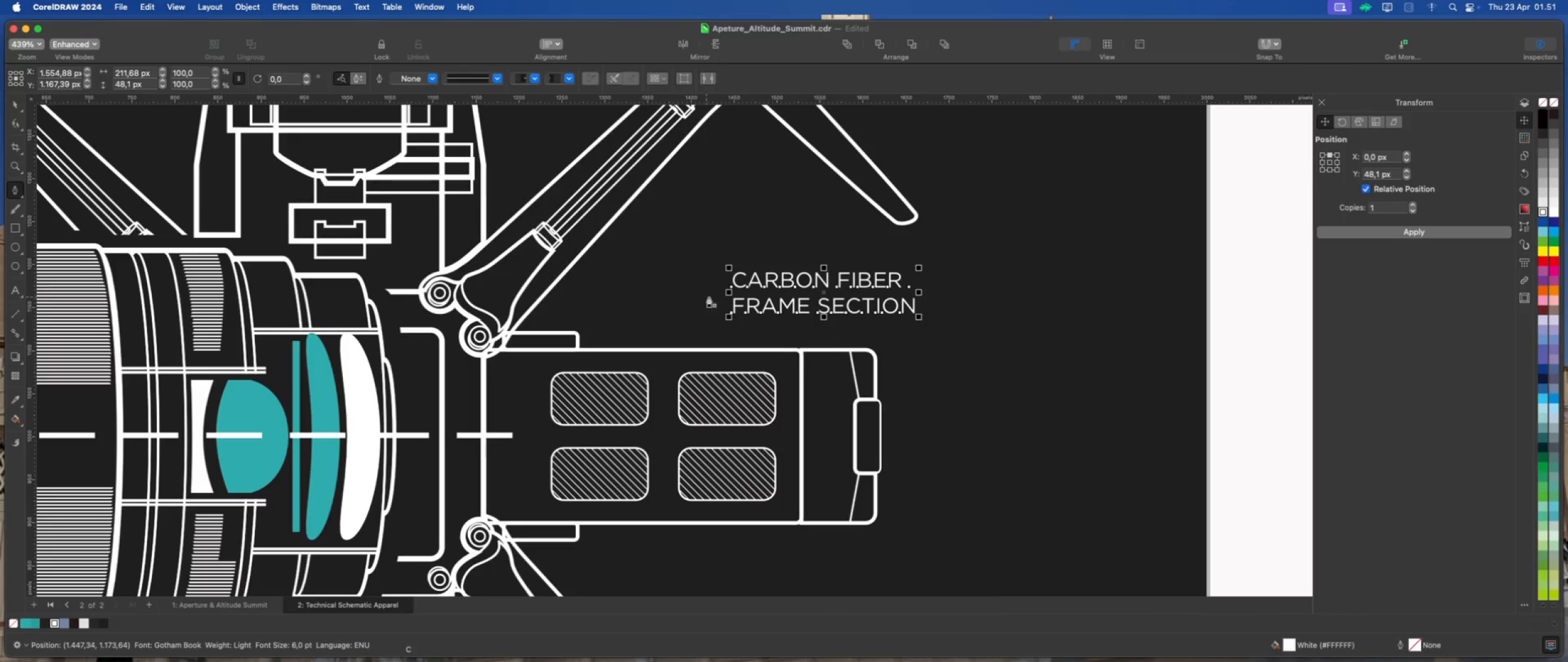 
left_click([712, 292])
 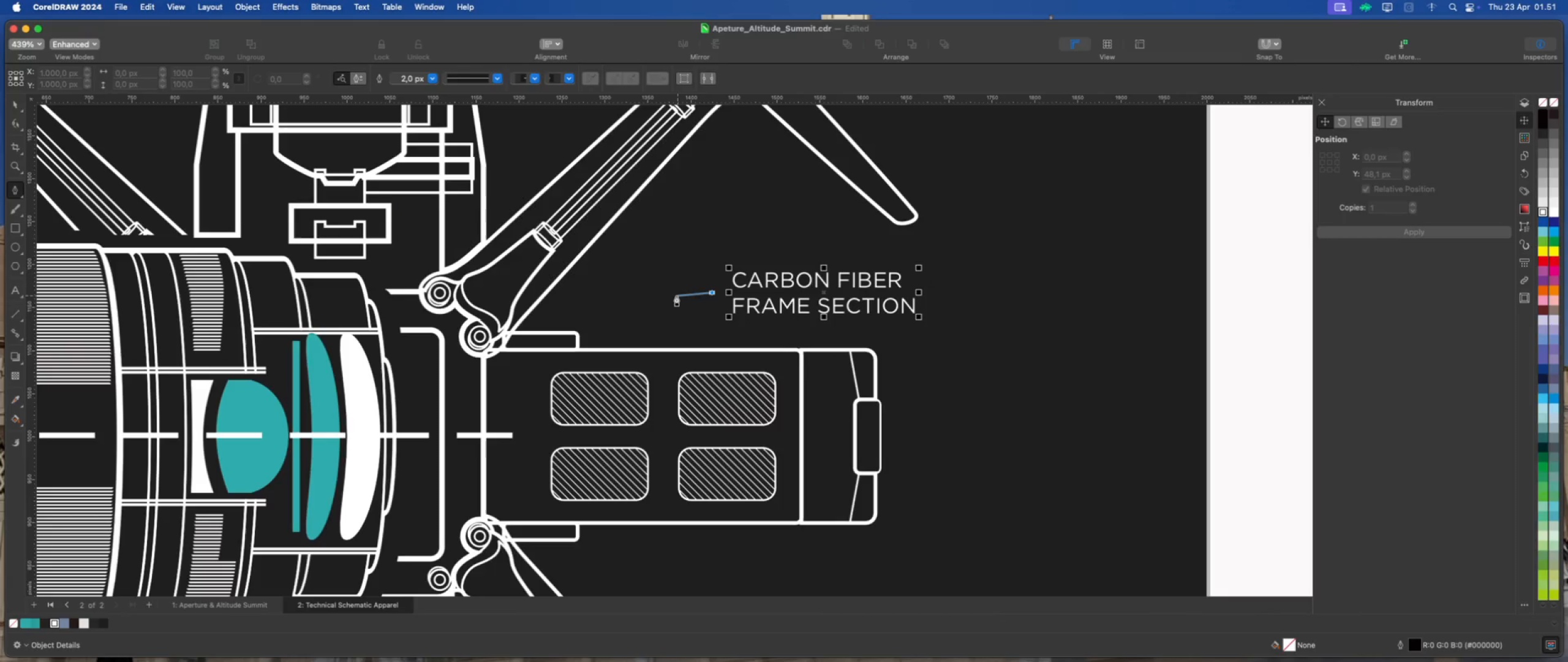 
hold_key(key=ShiftLeft, duration=0.9)
left_click([673, 296])
 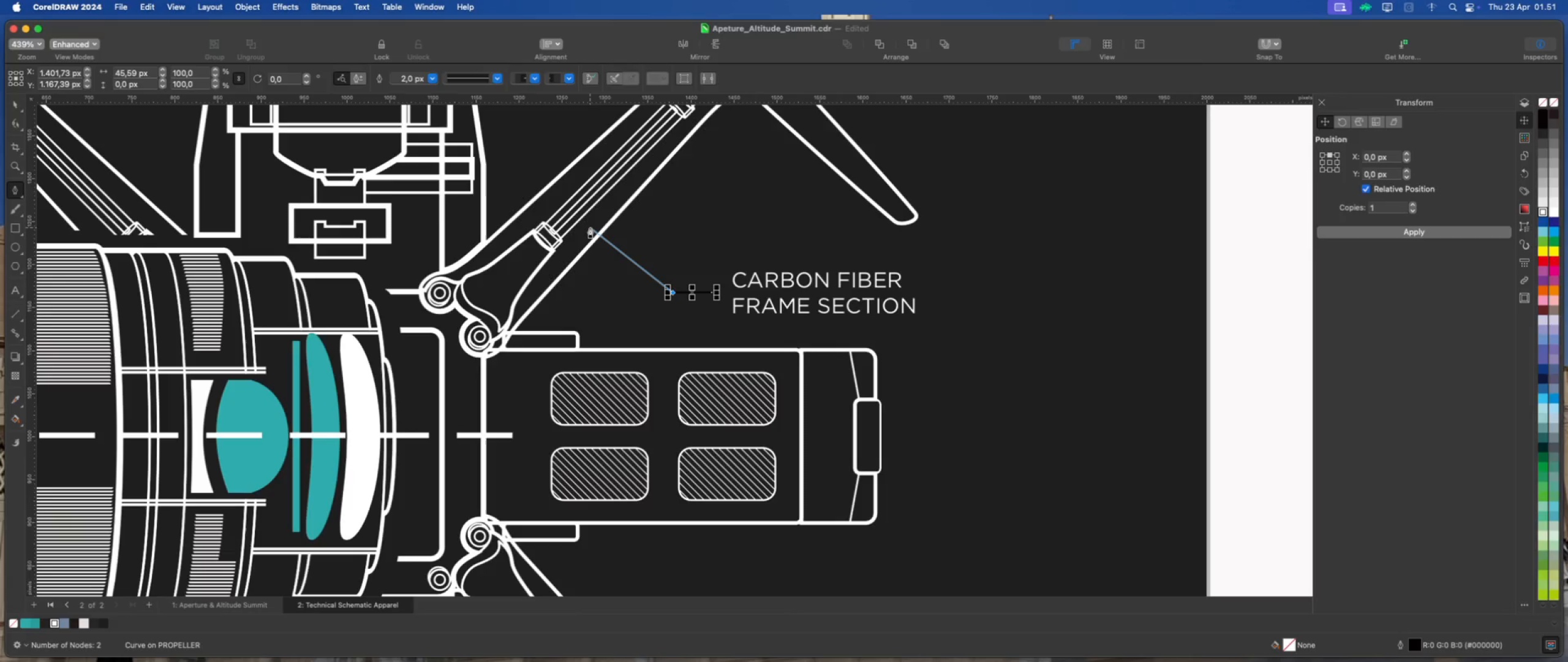 
left_click([590, 227])
 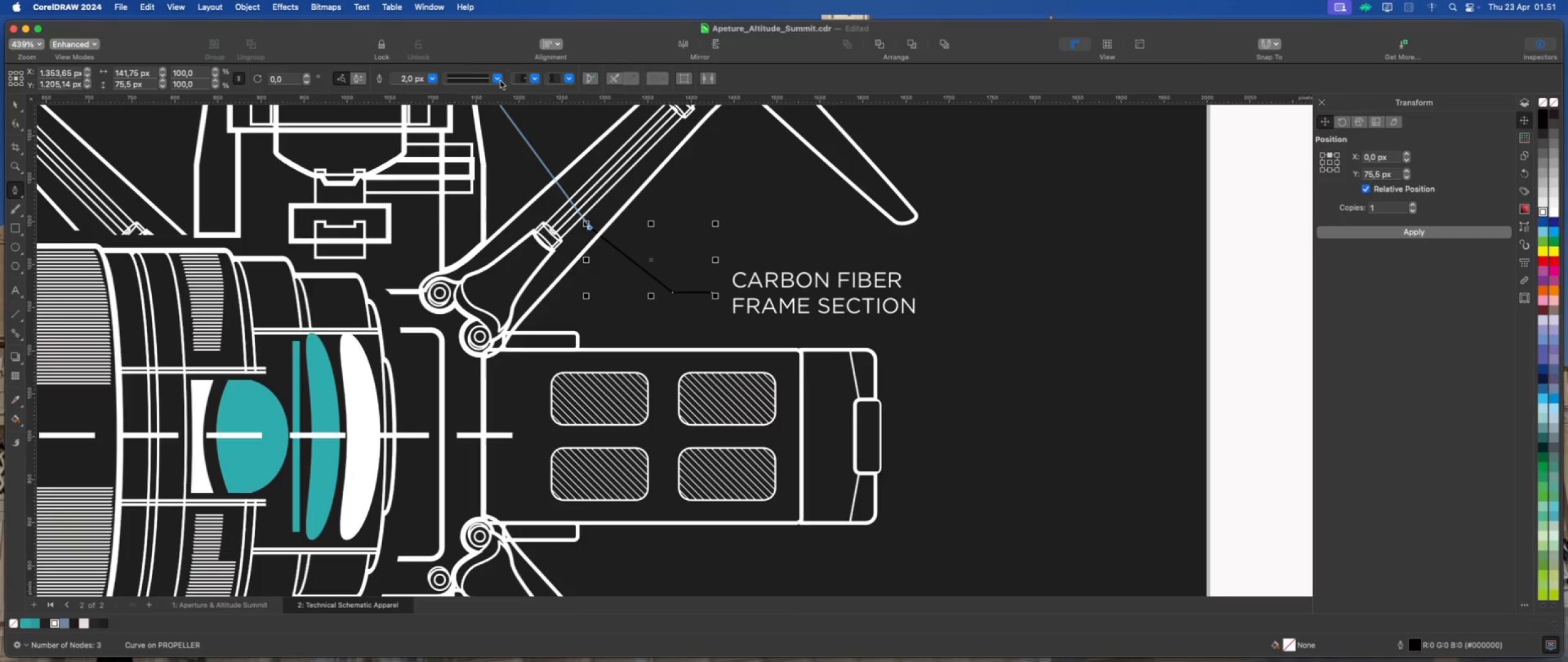 
left_click([568, 77])
 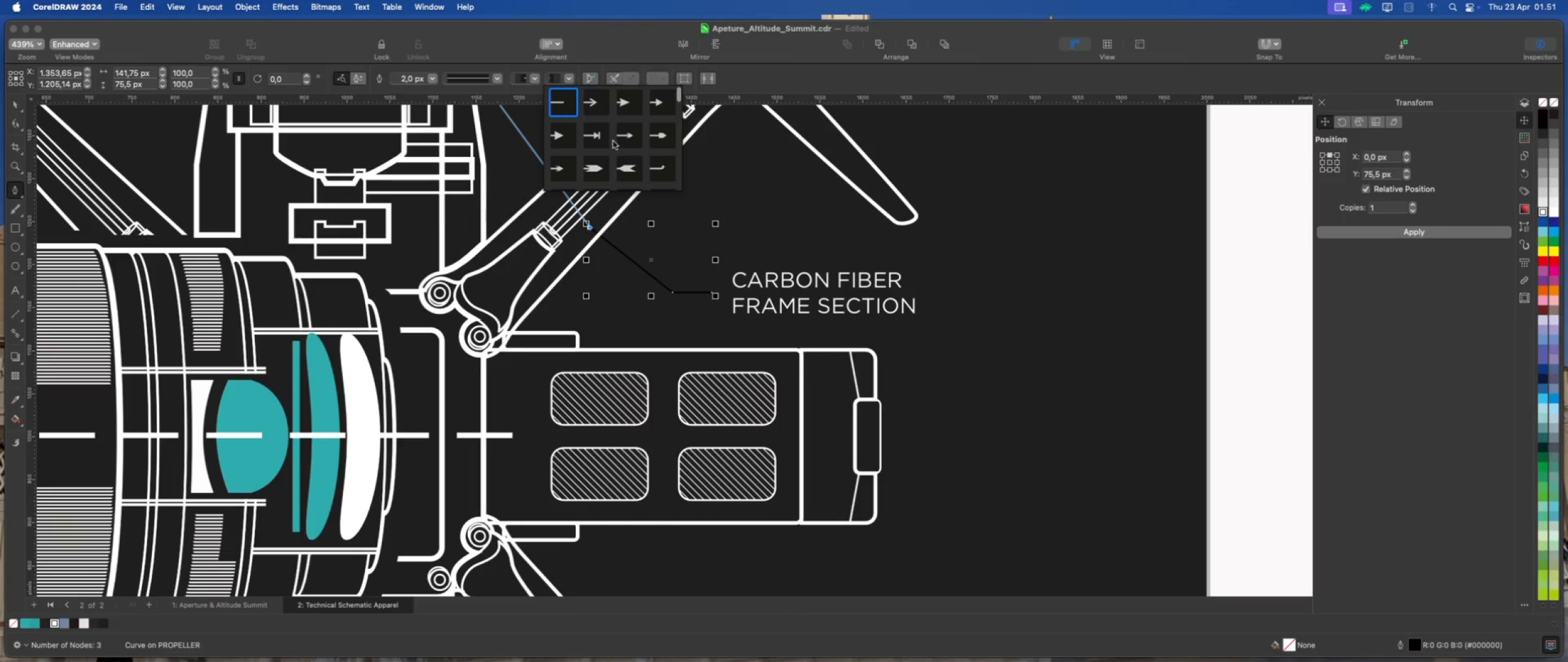 
scroll: coordinate [610, 144], scroll_direction: down, amount: 68.0
 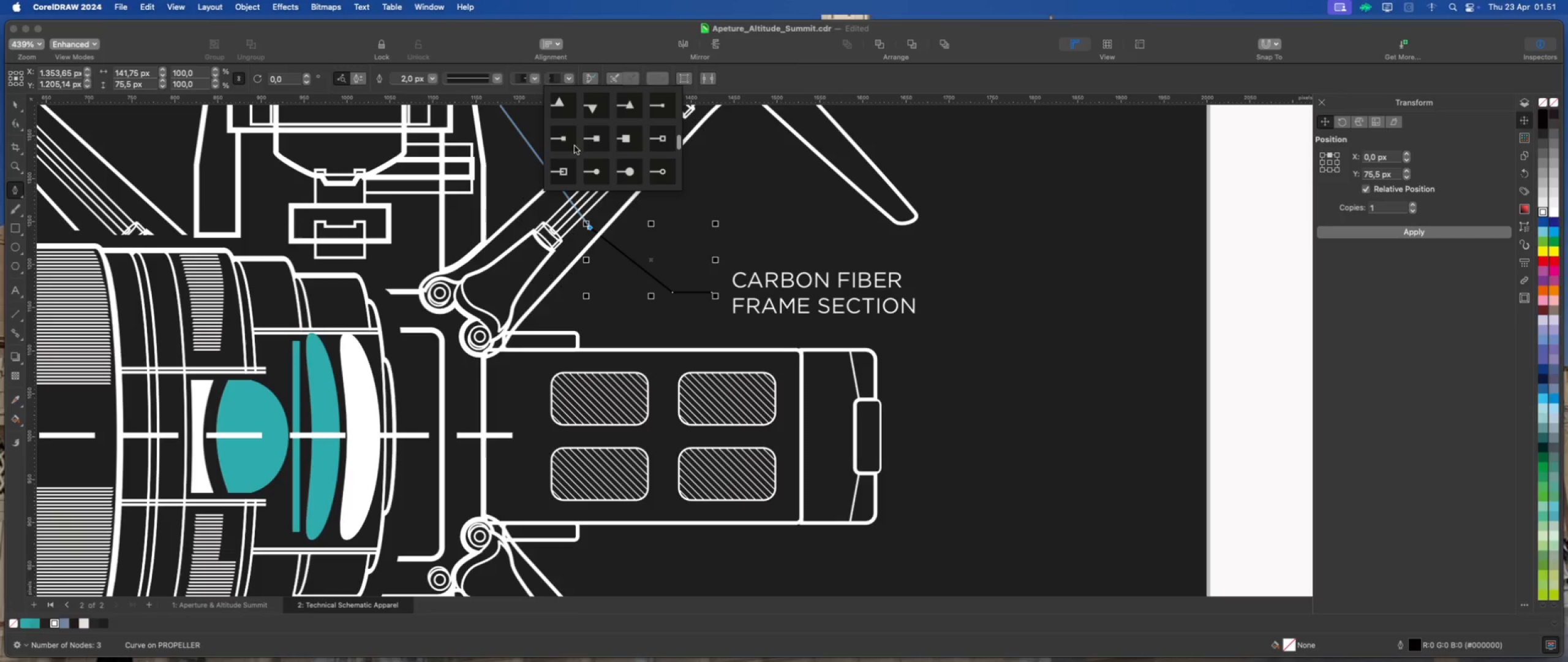 
left_click([558, 144])
 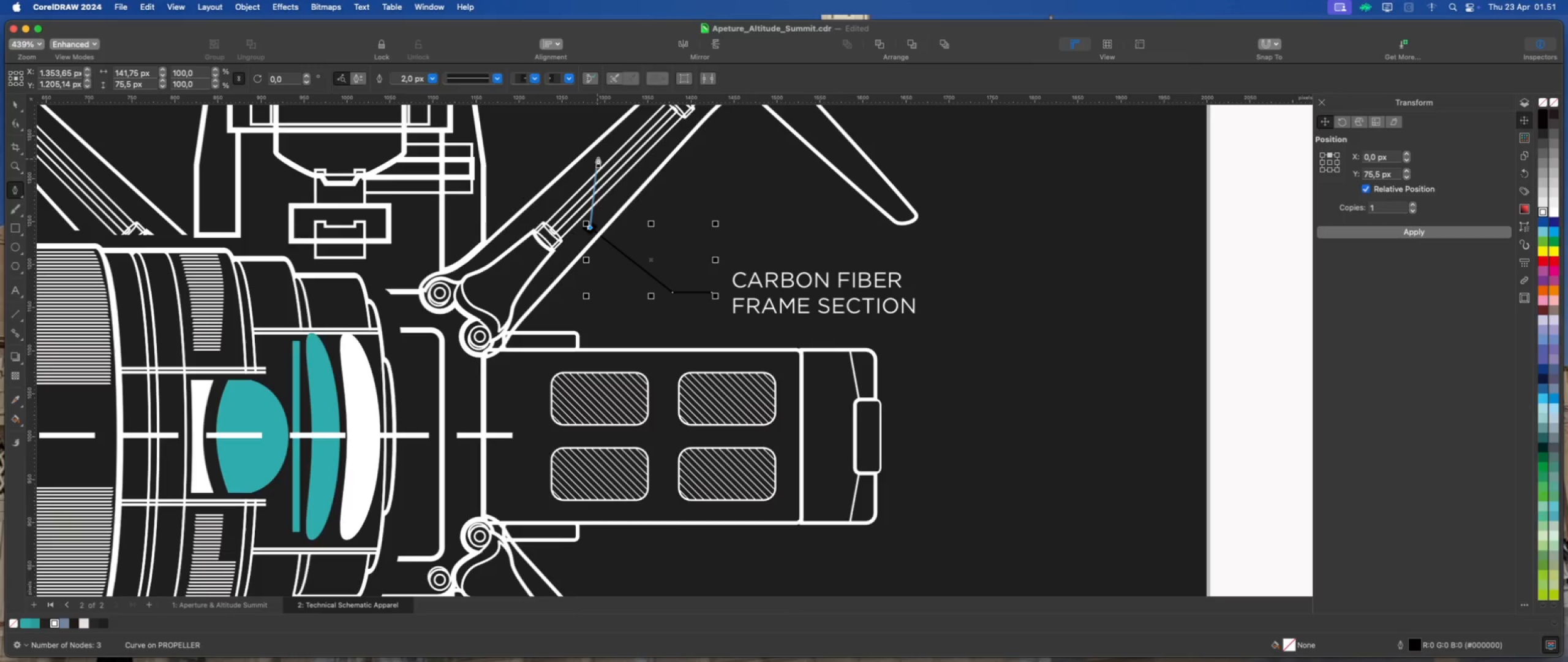 
left_click([567, 80])
 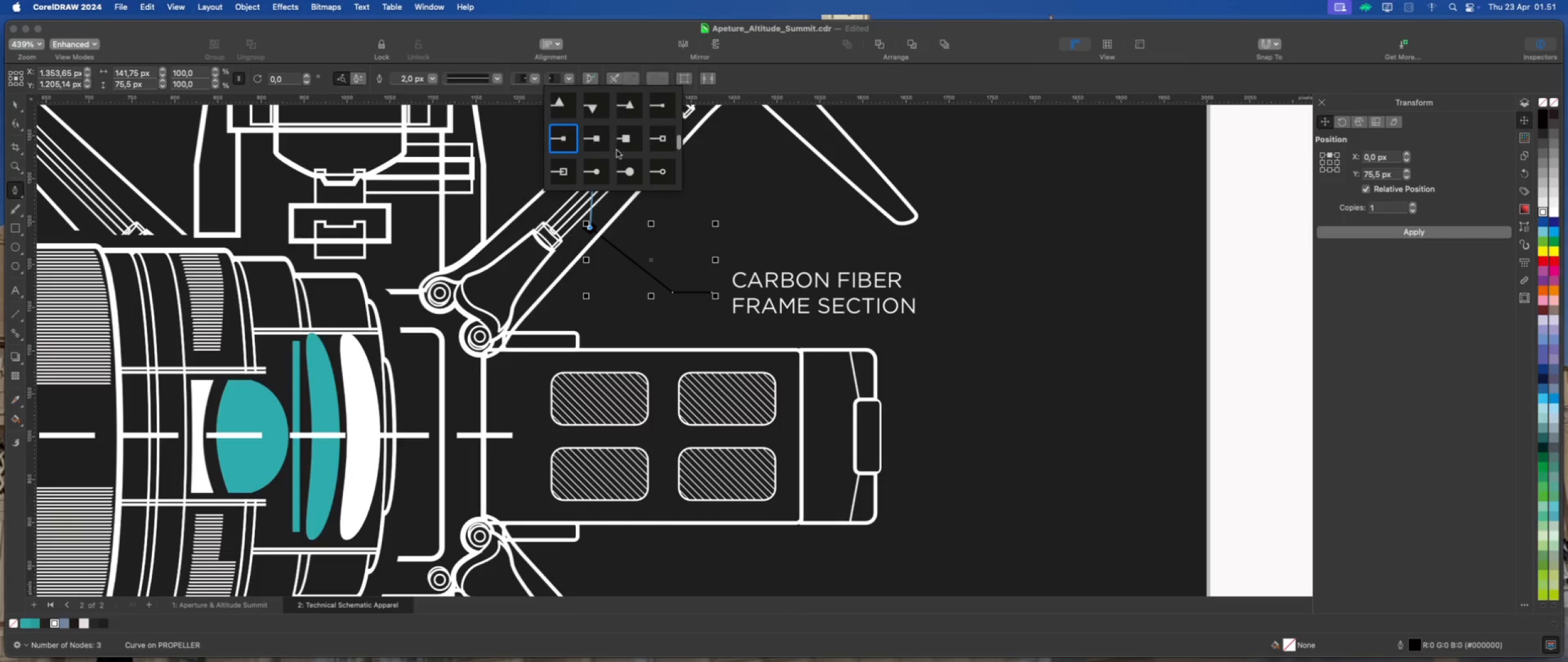 
scroll: coordinate [624, 148], scroll_direction: up, amount: 2.0
 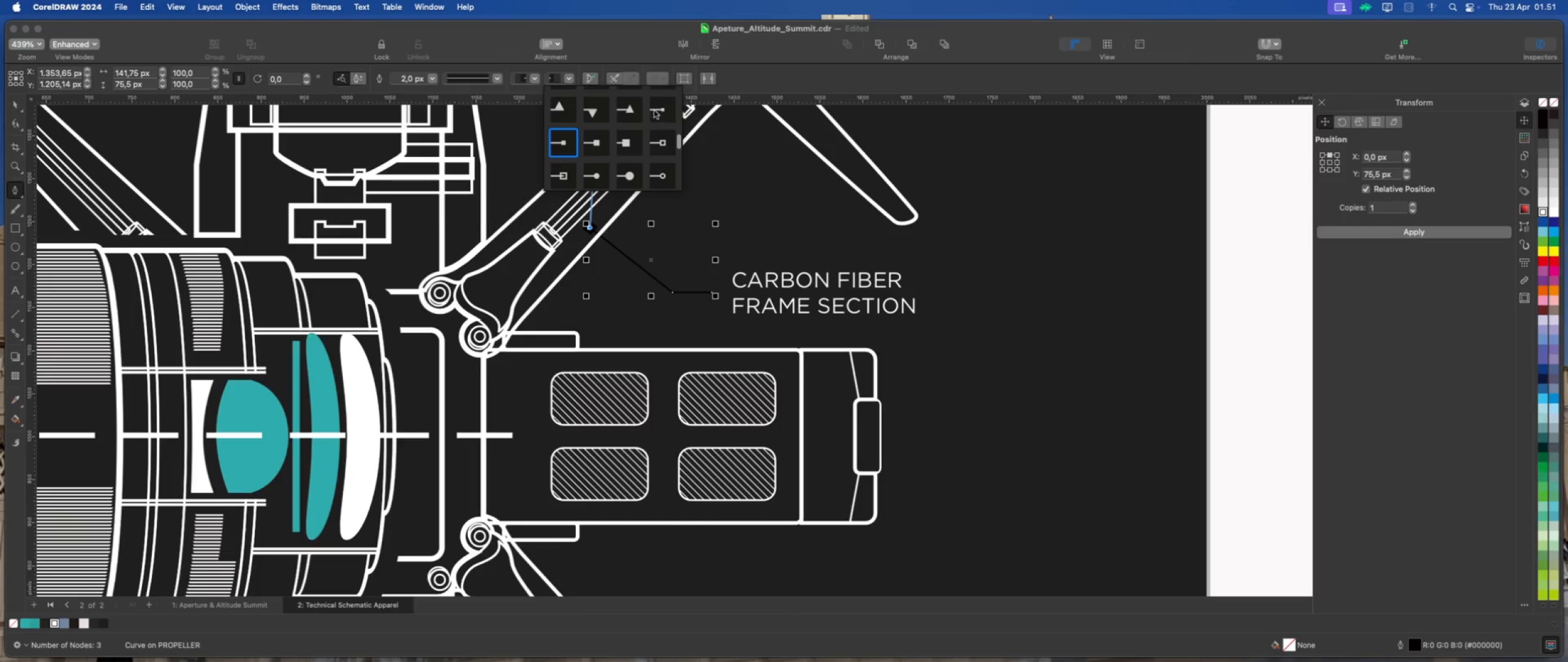 
left_click([656, 110])
 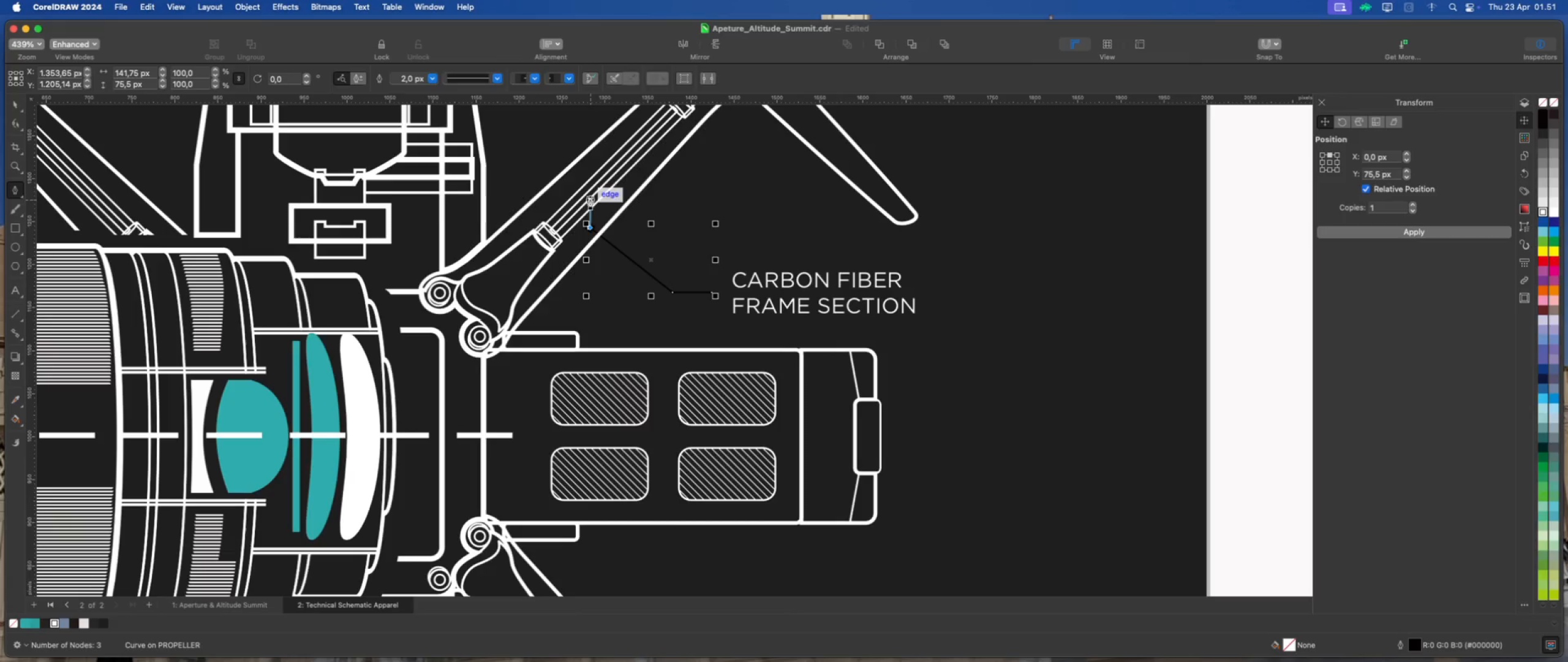 
scroll: coordinate [598, 297], scroll_direction: down, amount: 2.0
 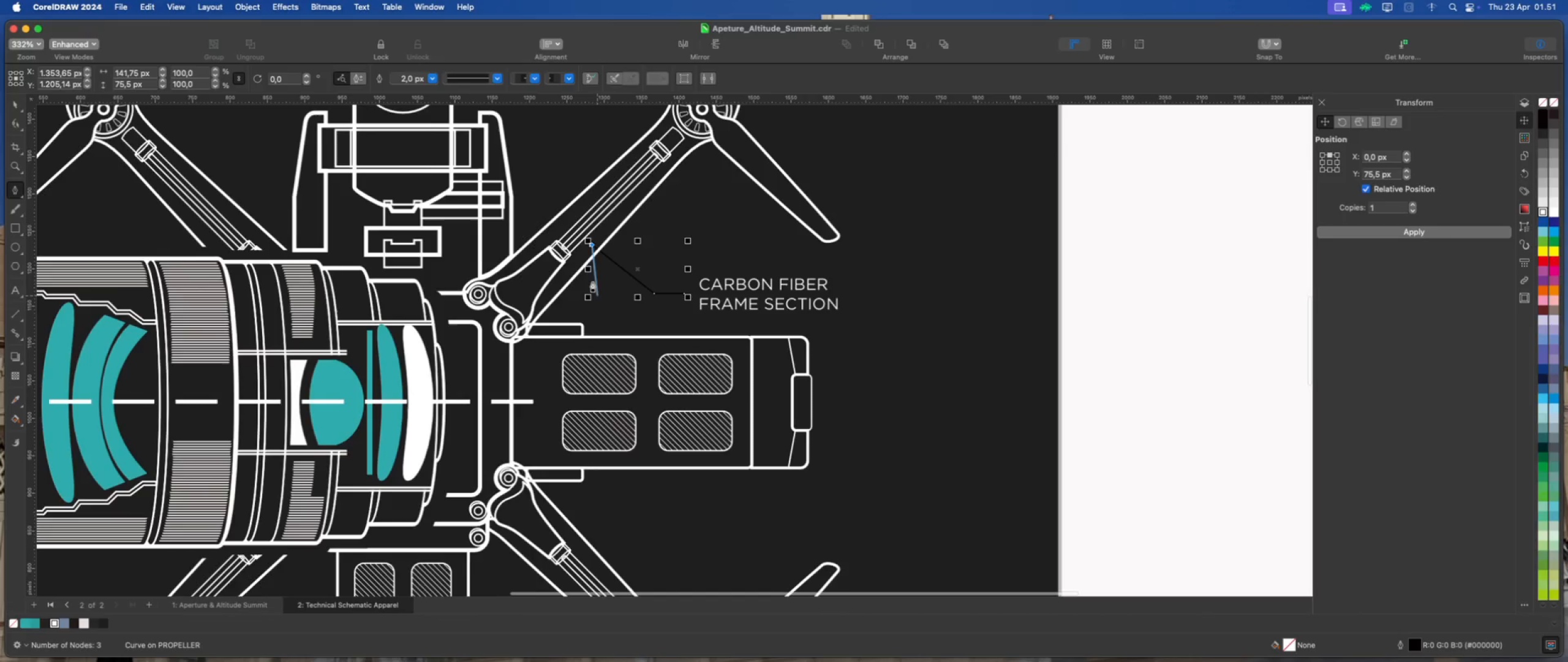 
scroll: coordinate [586, 267], scroll_direction: up, amount: 2.0
 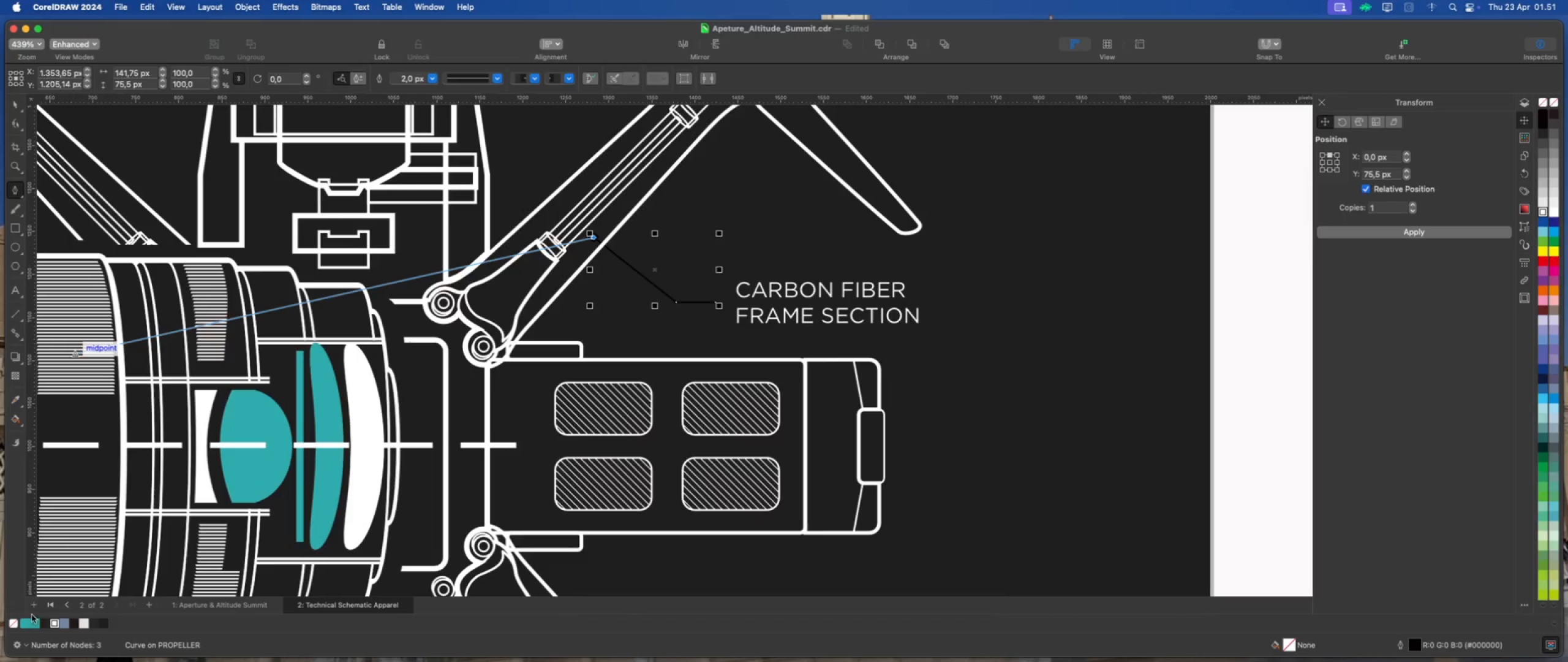 
right_click([26, 623])
 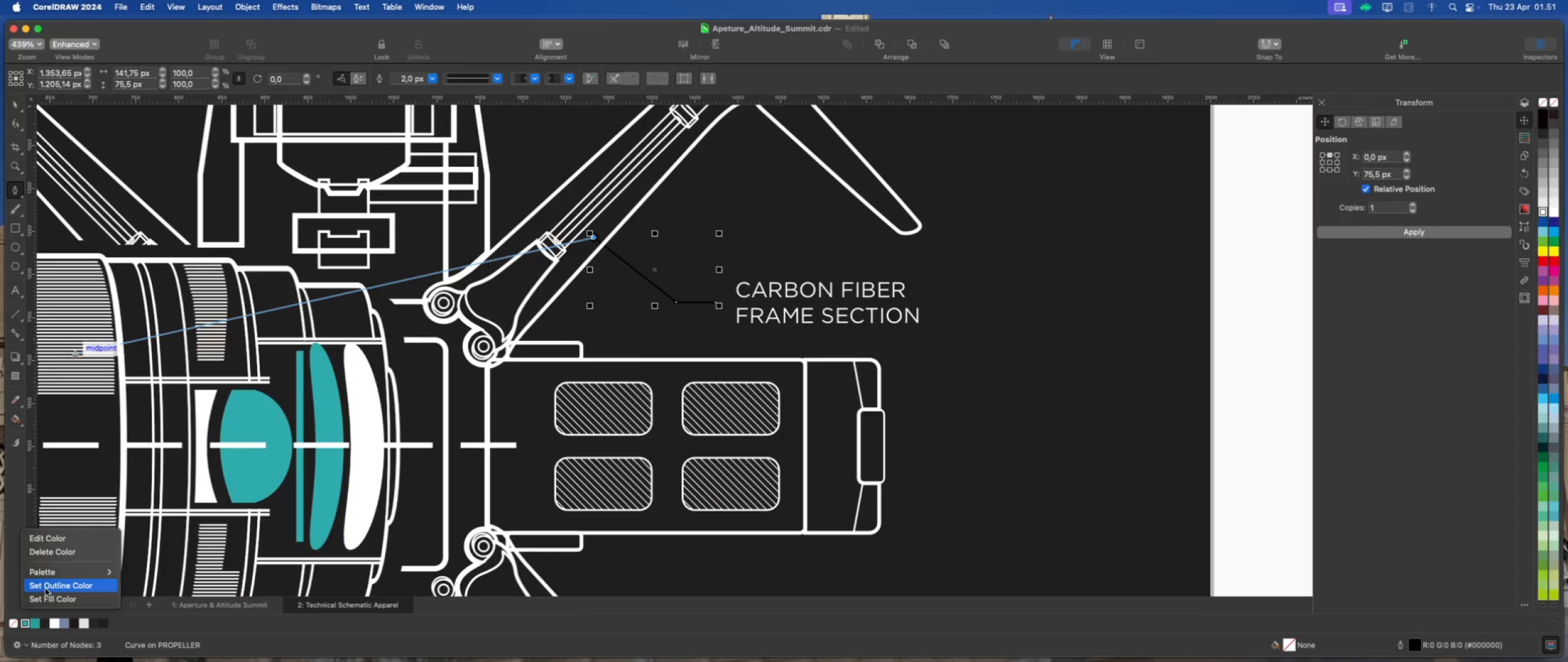 
left_click([45, 587])
 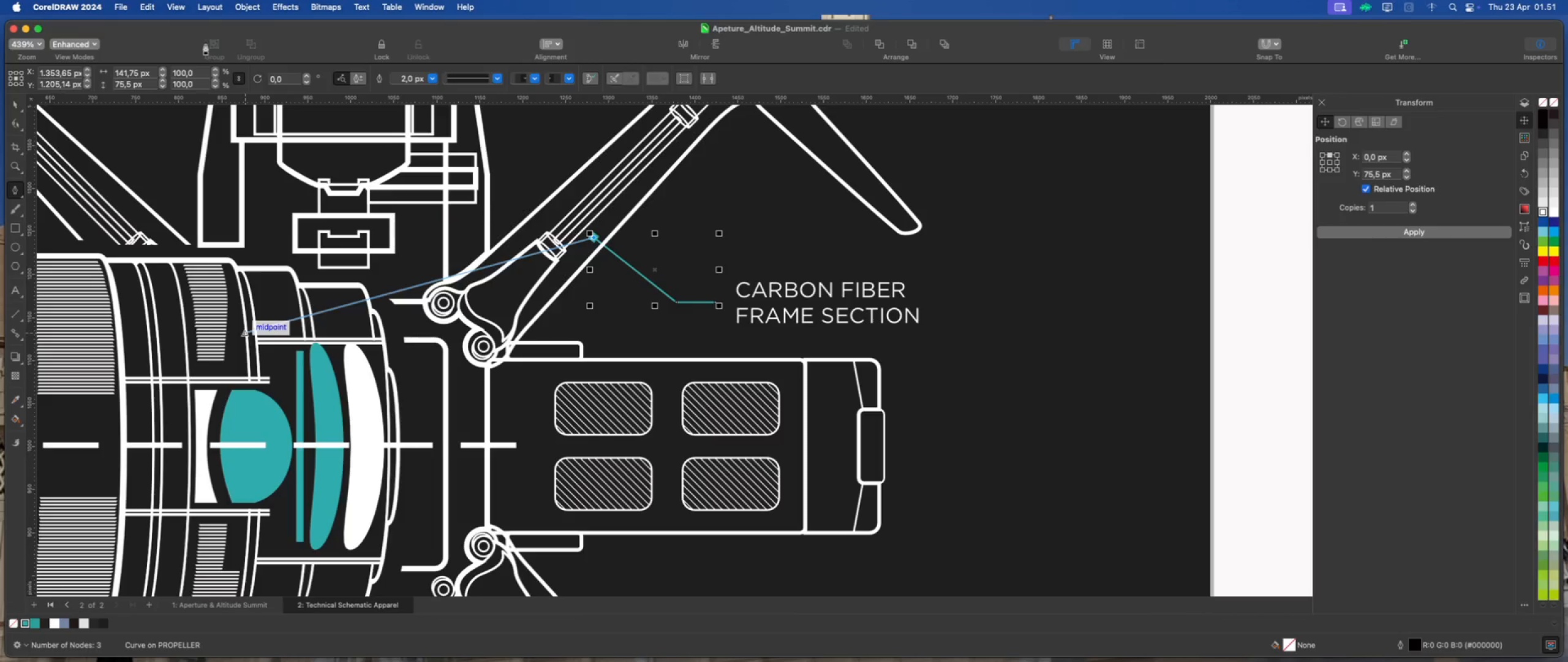 
left_click([244, 7])
 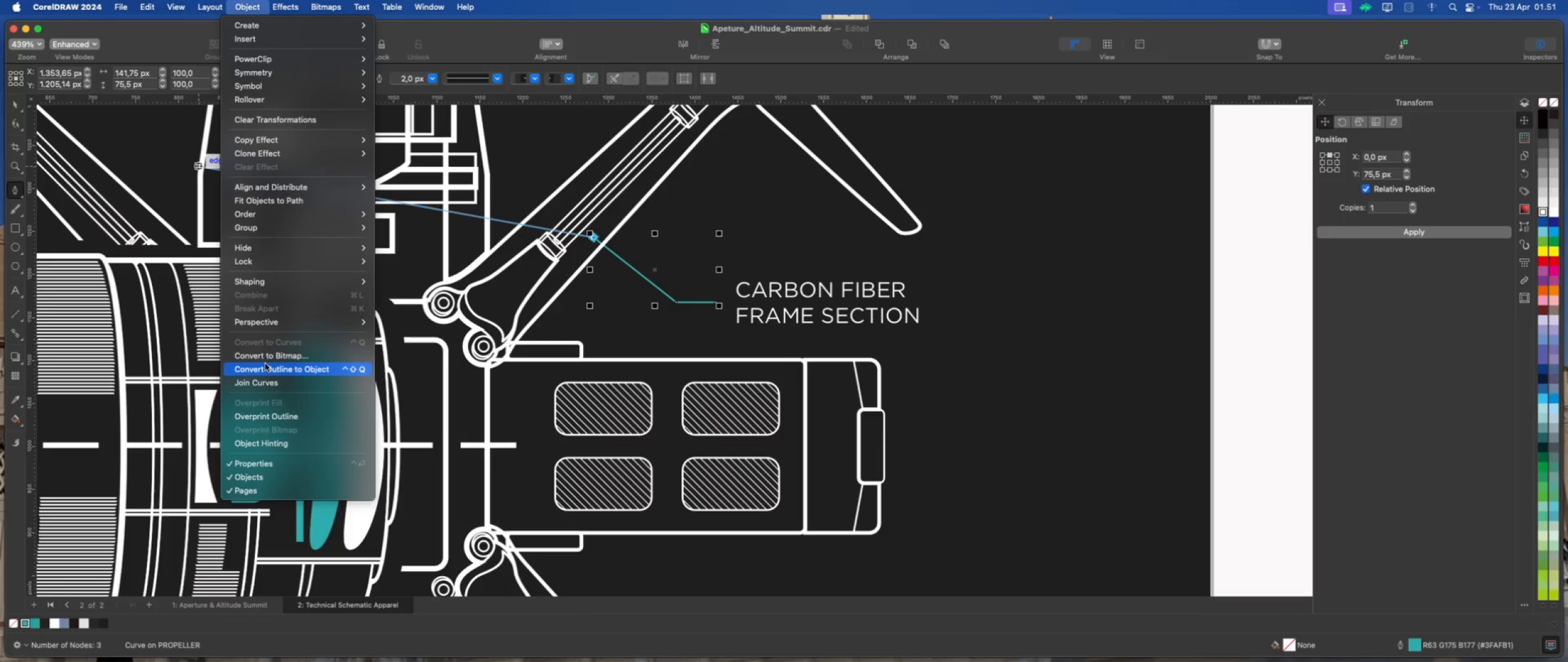 
left_click([267, 364])
 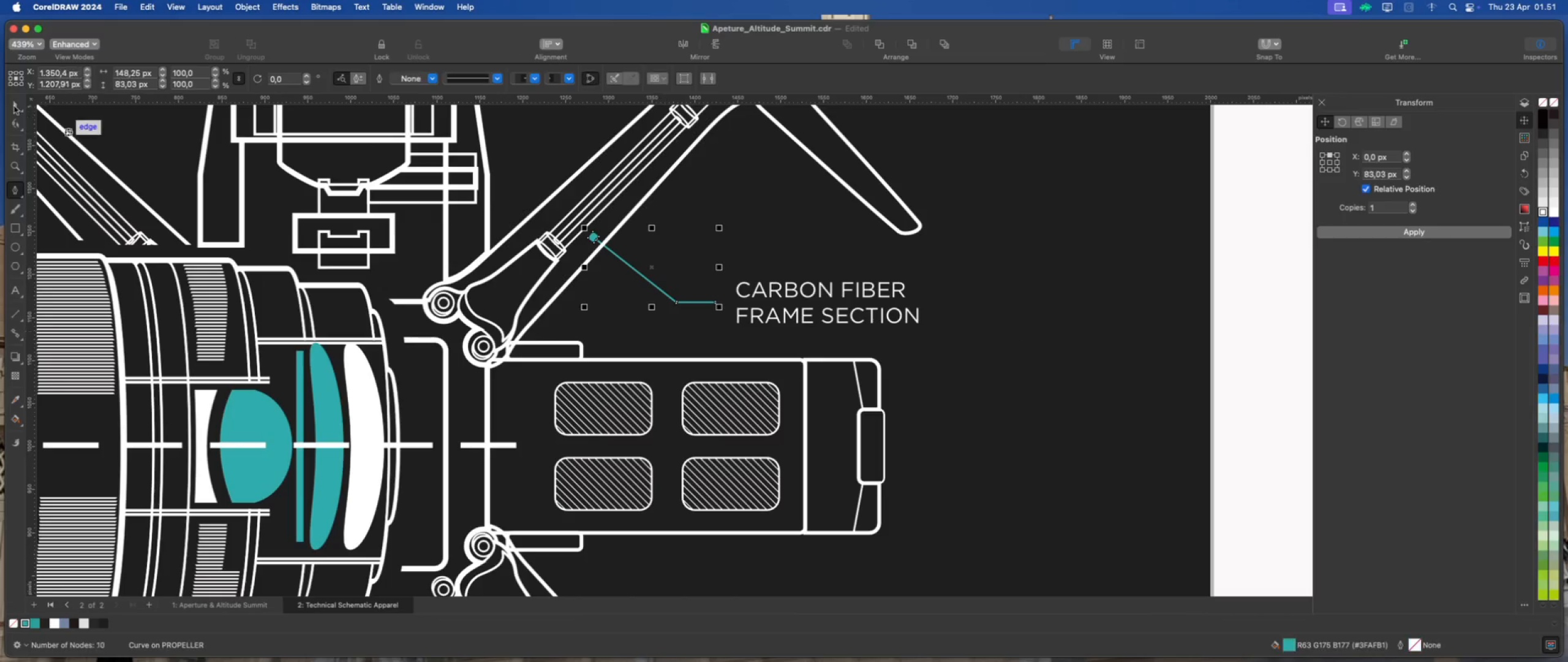 
left_click([1156, 283])
 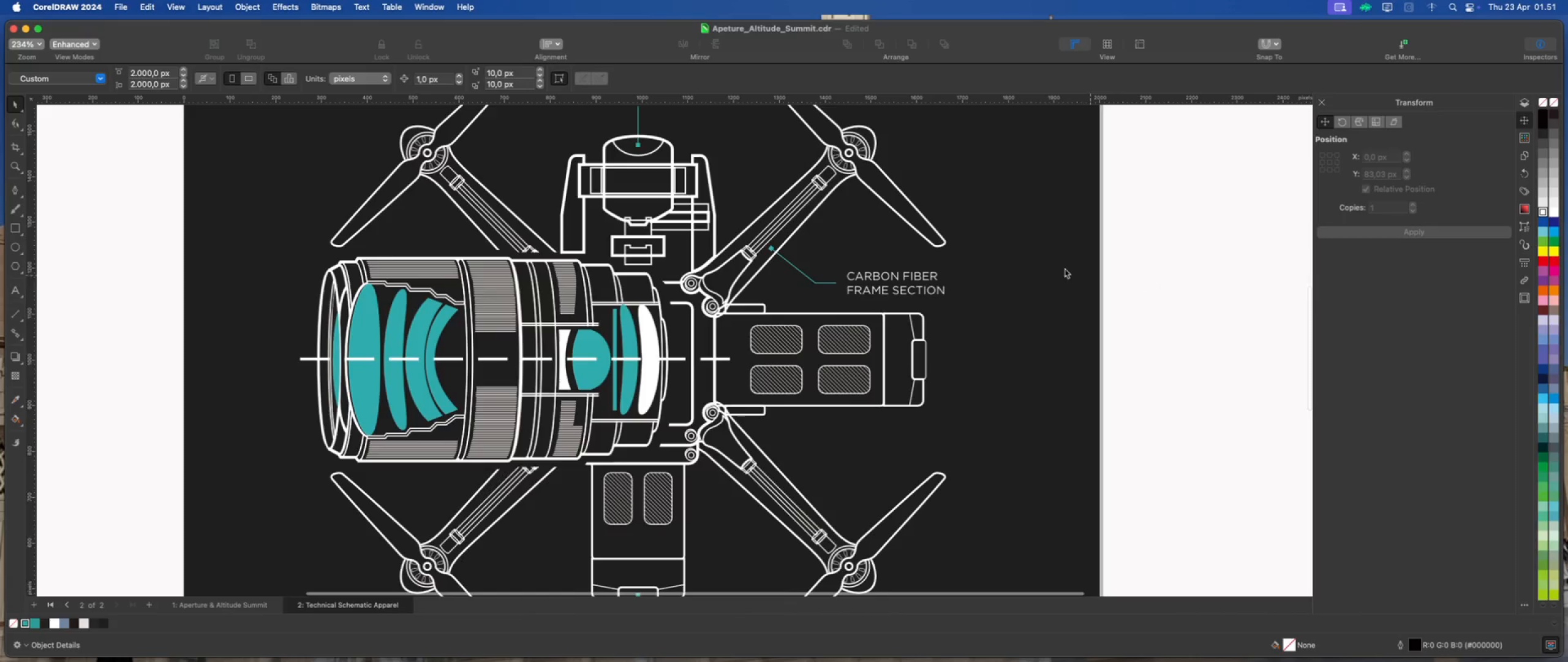 
scroll: coordinate [841, 226], scroll_direction: down, amount: 8.0
 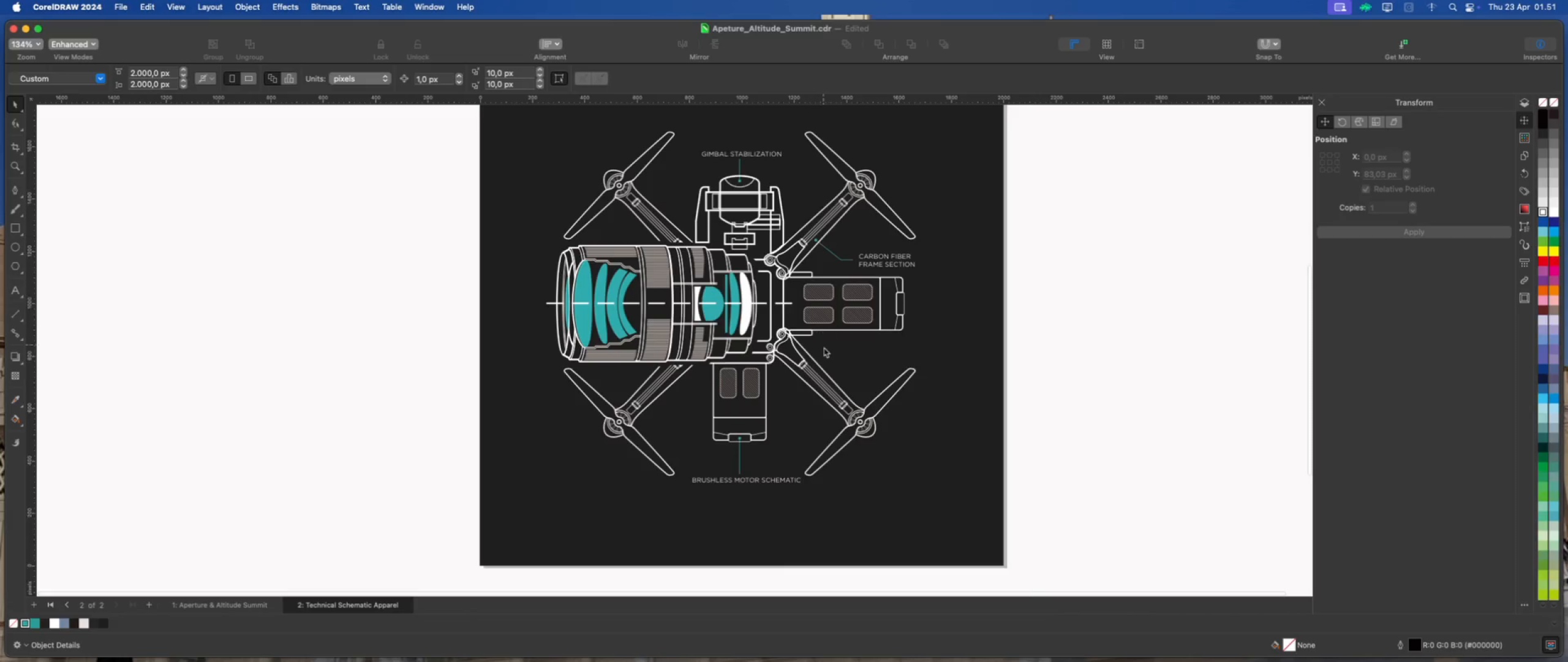 
scroll: coordinate [824, 348], scroll_direction: up, amount: 1.0
 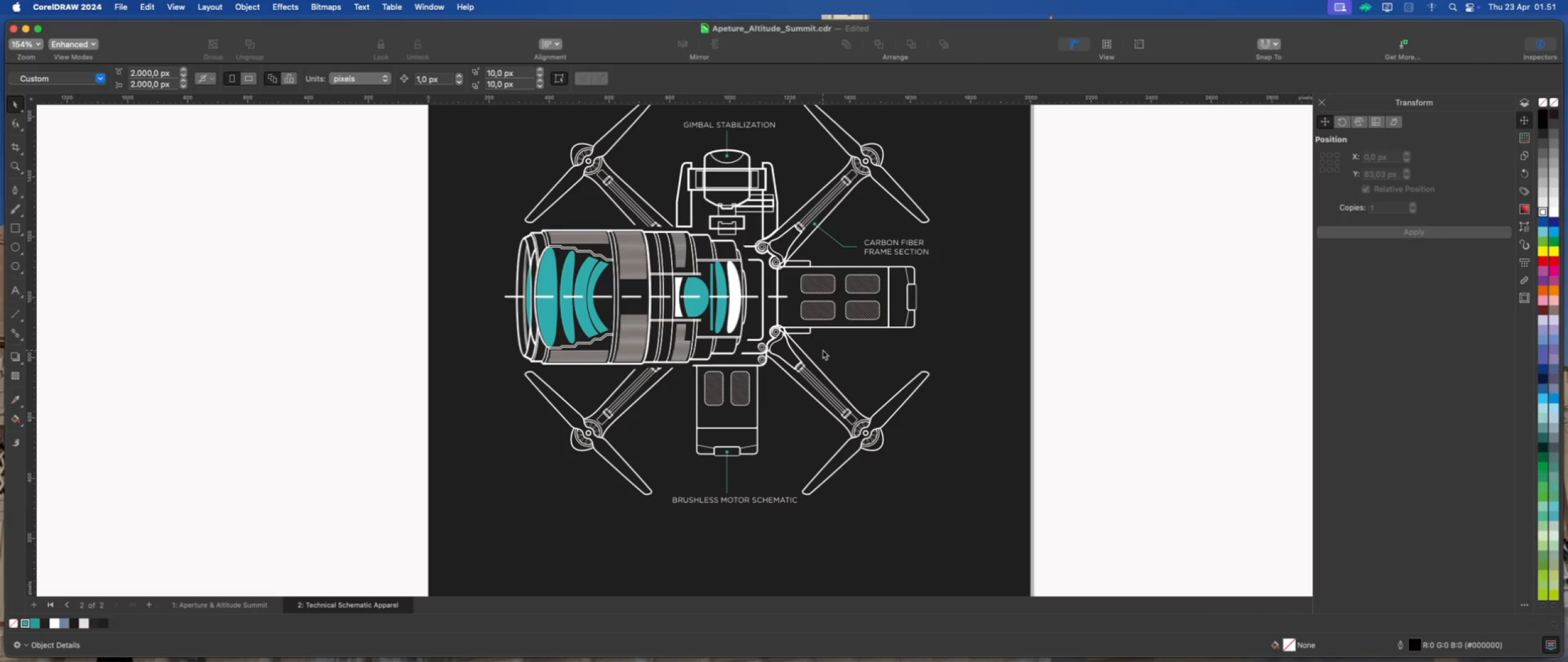 
wait(5.86)
 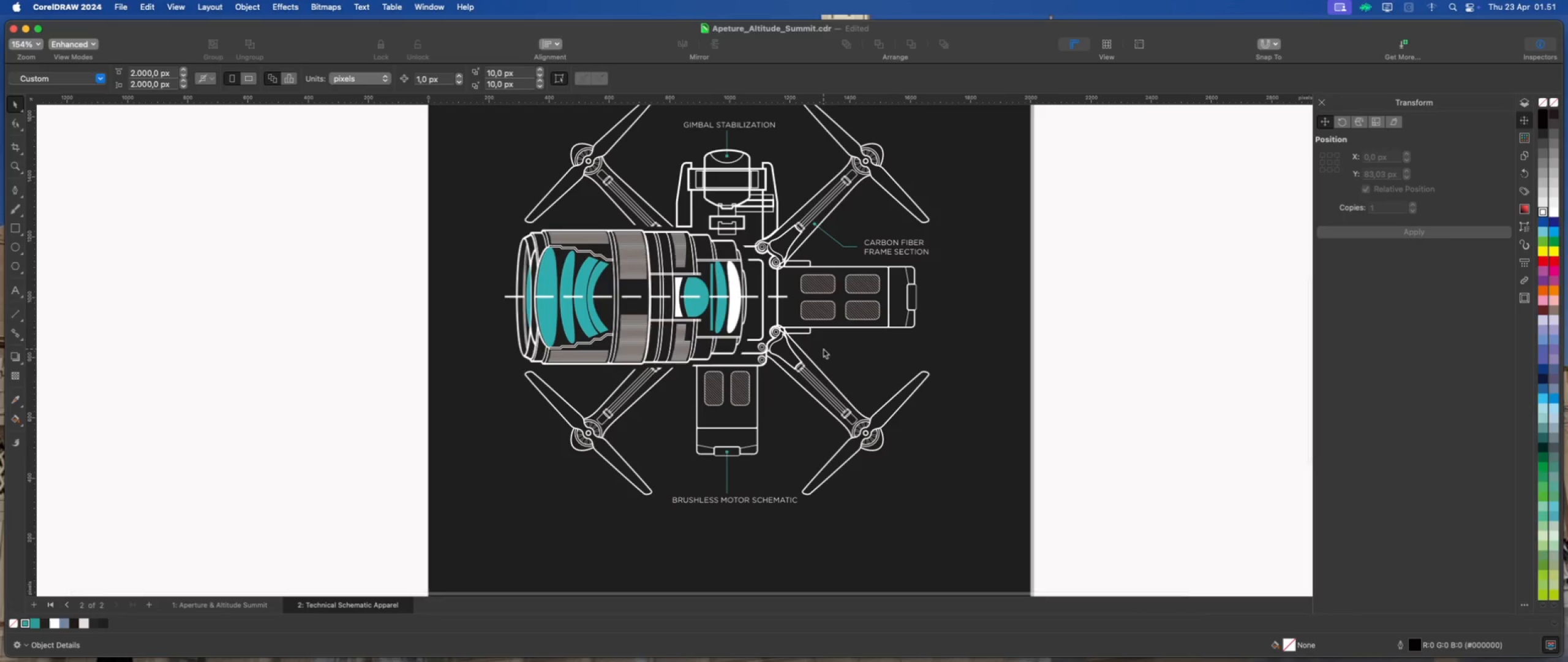 
scroll: coordinate [946, 360], scroll_direction: down, amount: 2.0
 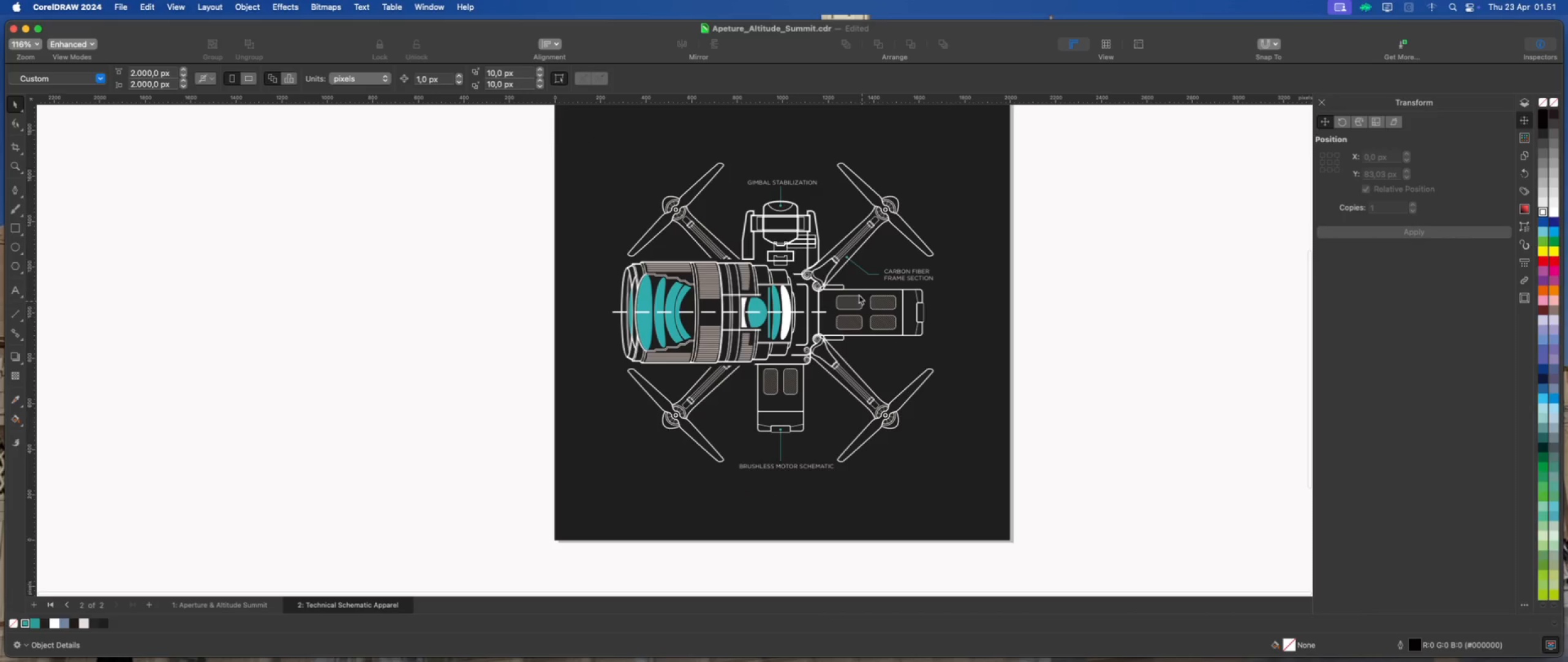 
scroll: coordinate [884, 152], scroll_direction: up, amount: 1.0
 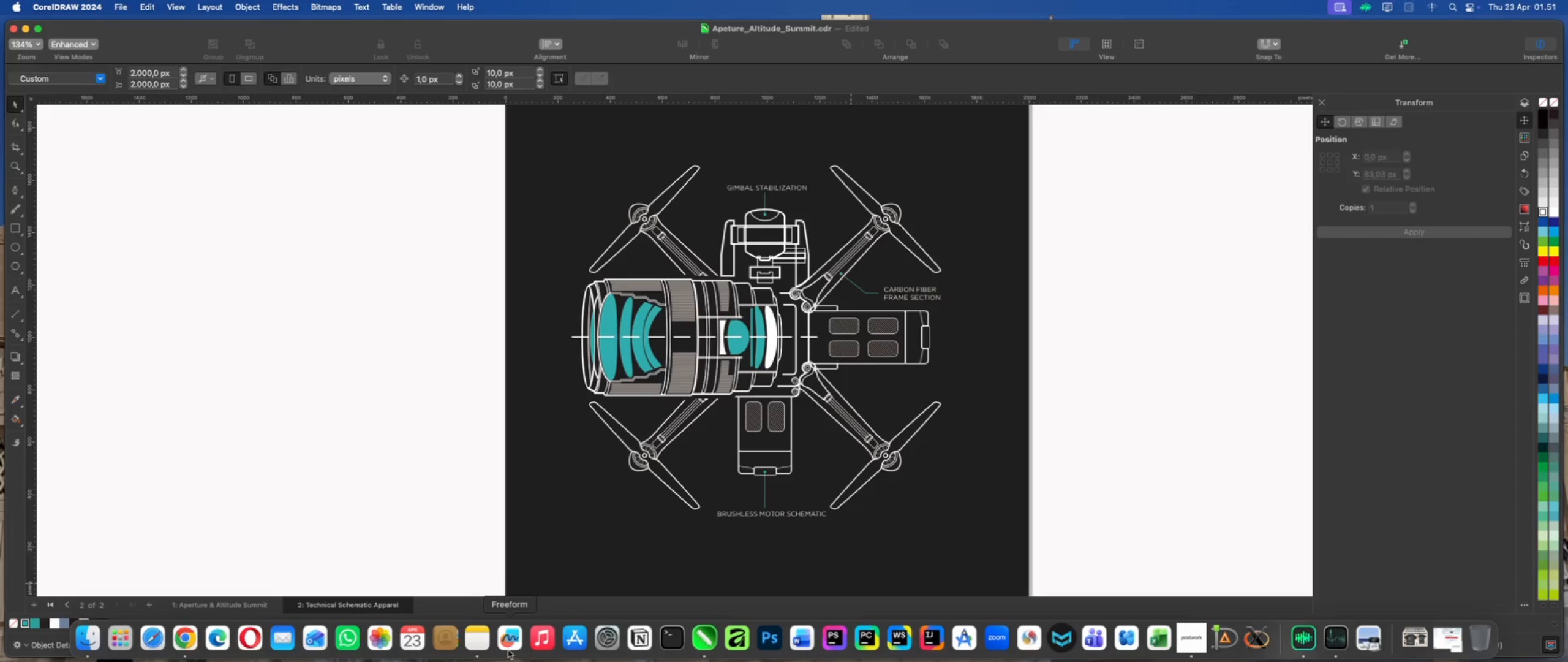 
wait(5.38)
 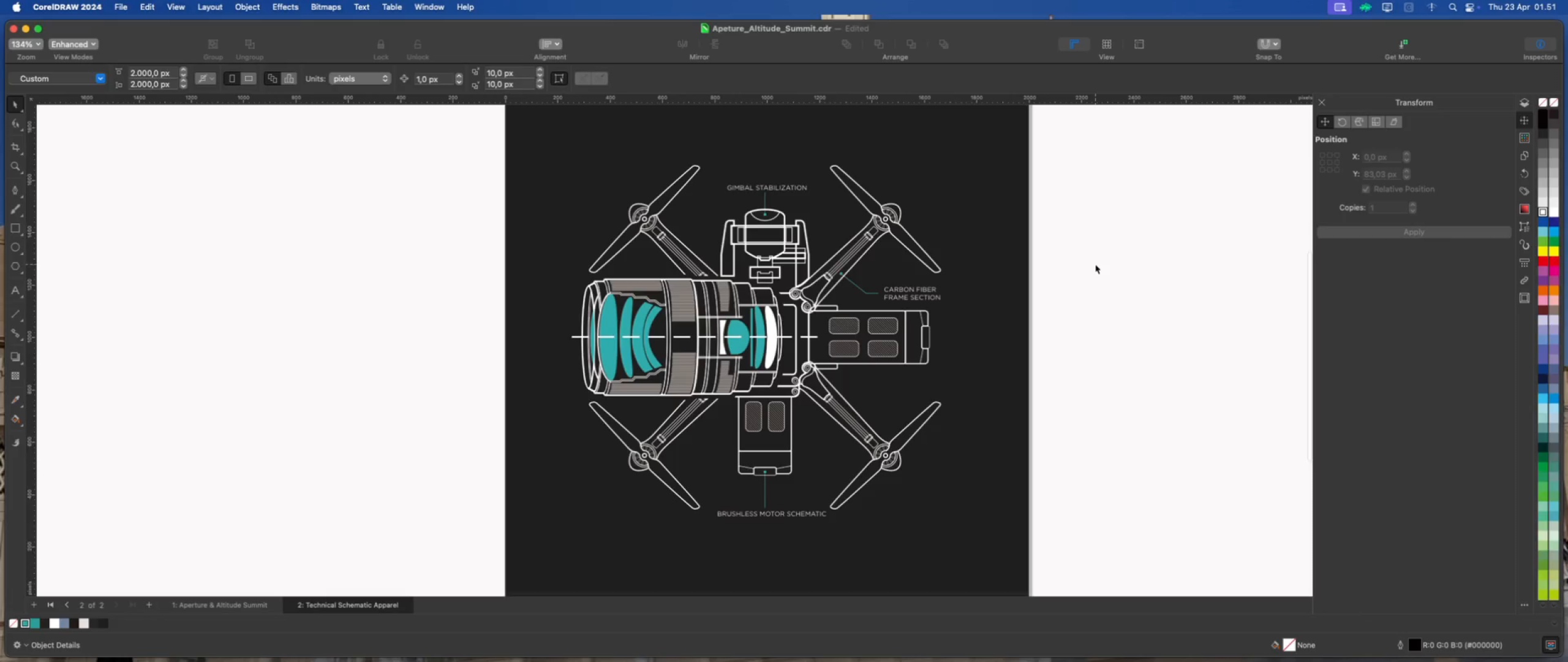 
left_click([1335, 303])
 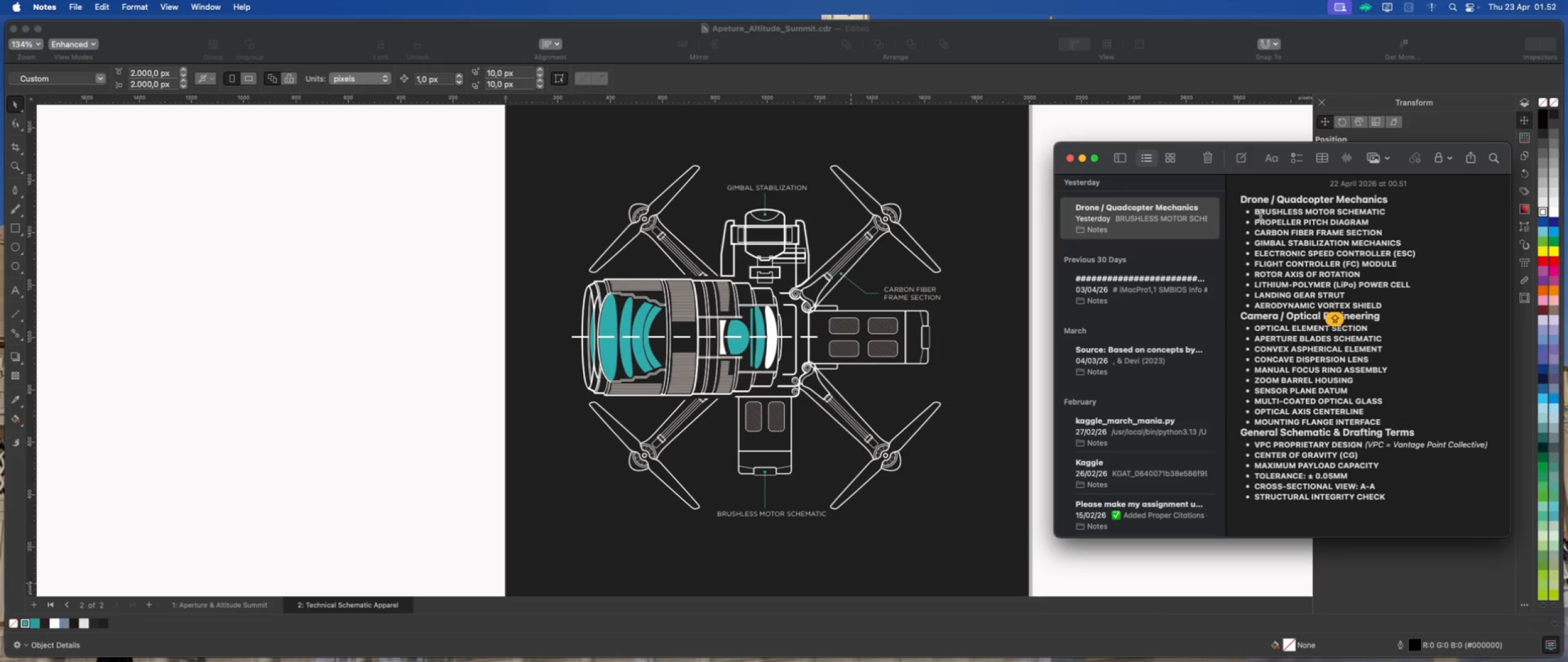 
wait(27.02)
 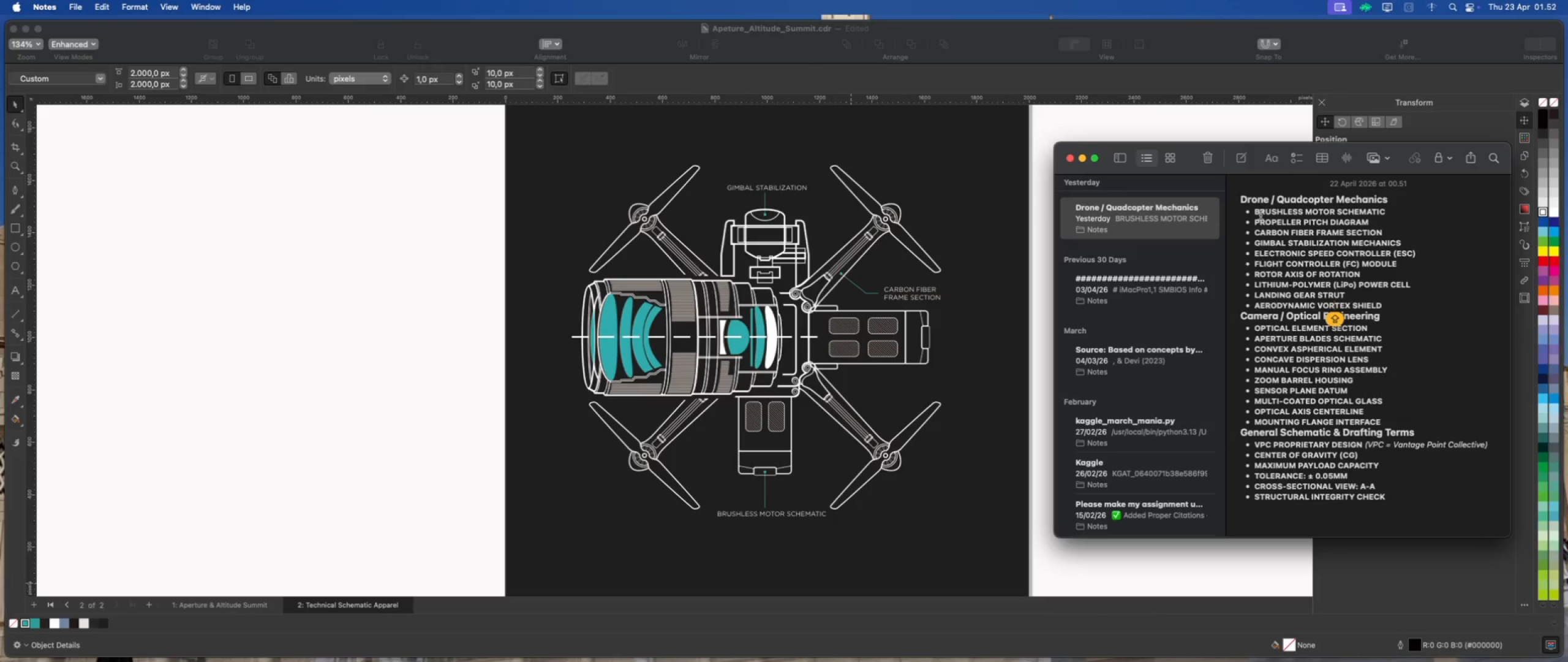 
scroll: coordinate [601, 281], scroll_direction: up, amount: 2.0
 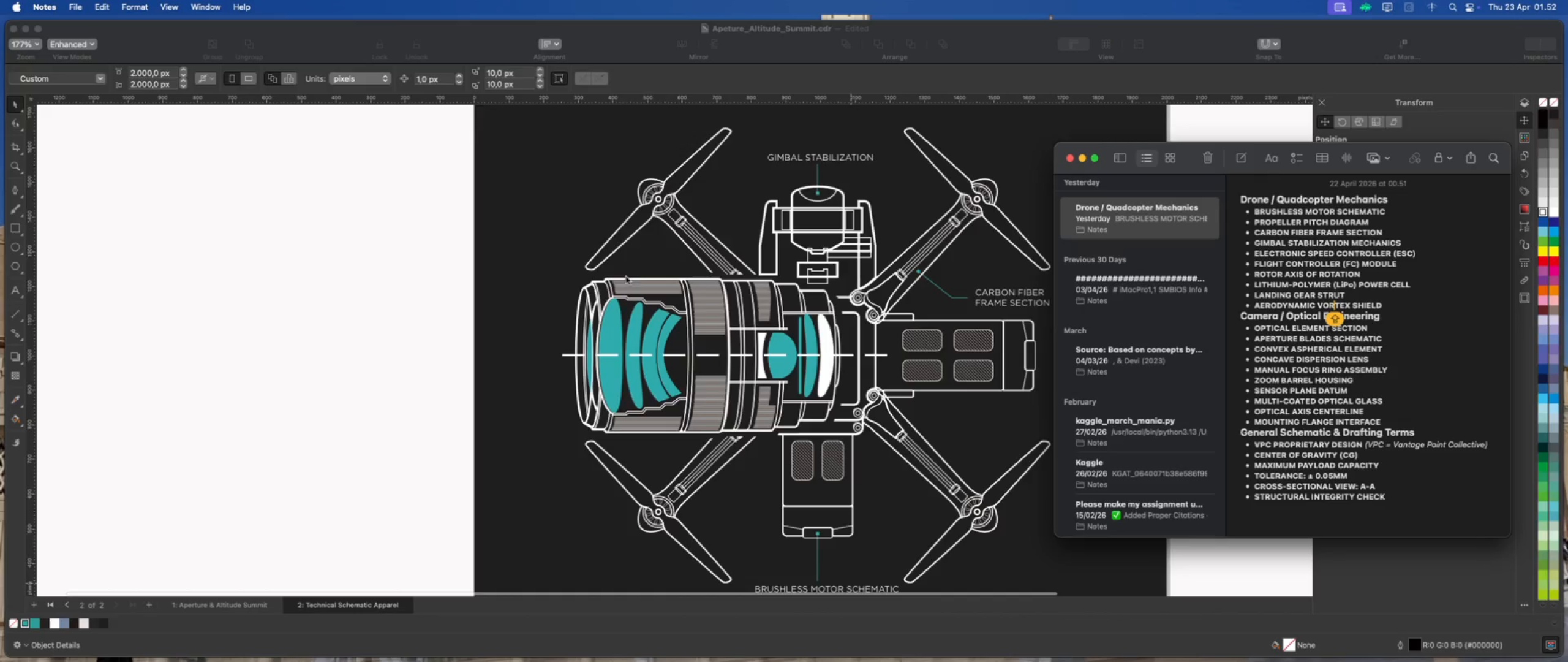 
scroll: coordinate [625, 276], scroll_direction: down, amount: 2.0
 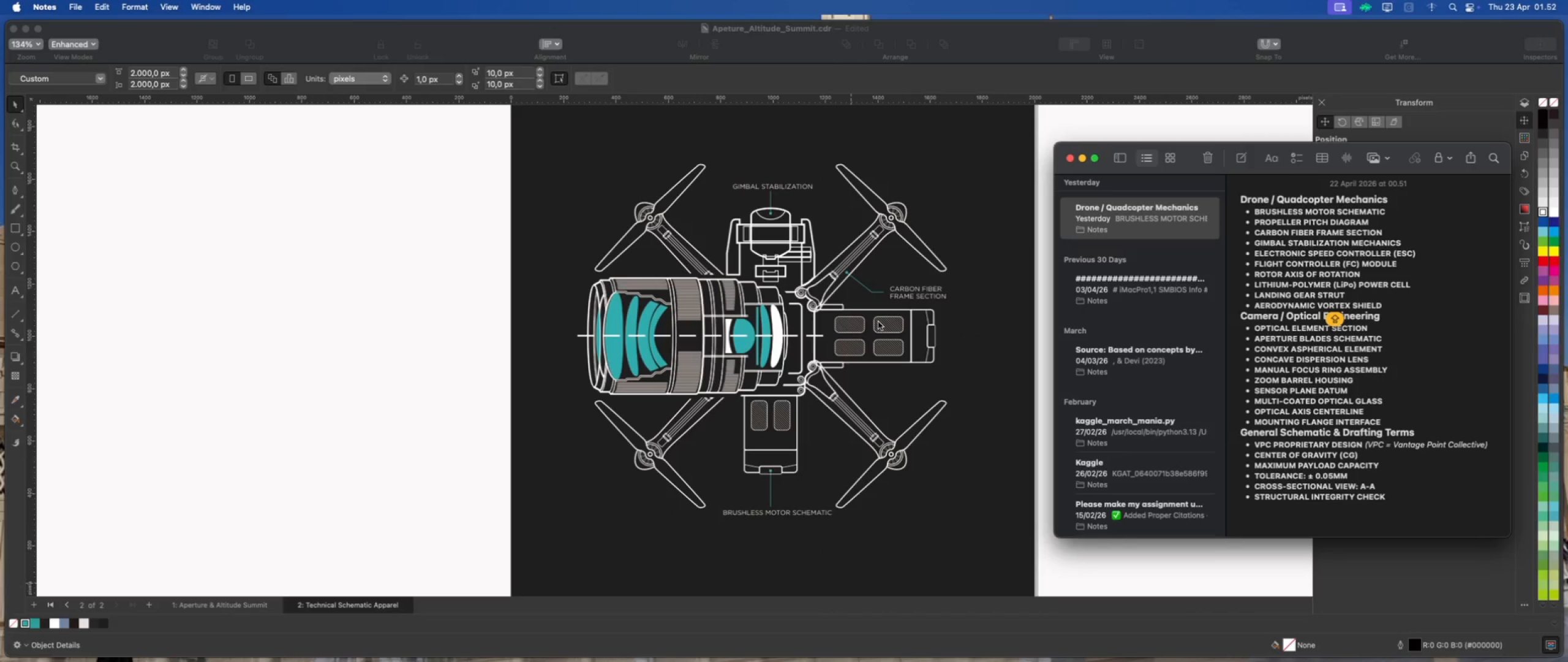 
wait(7.63)
 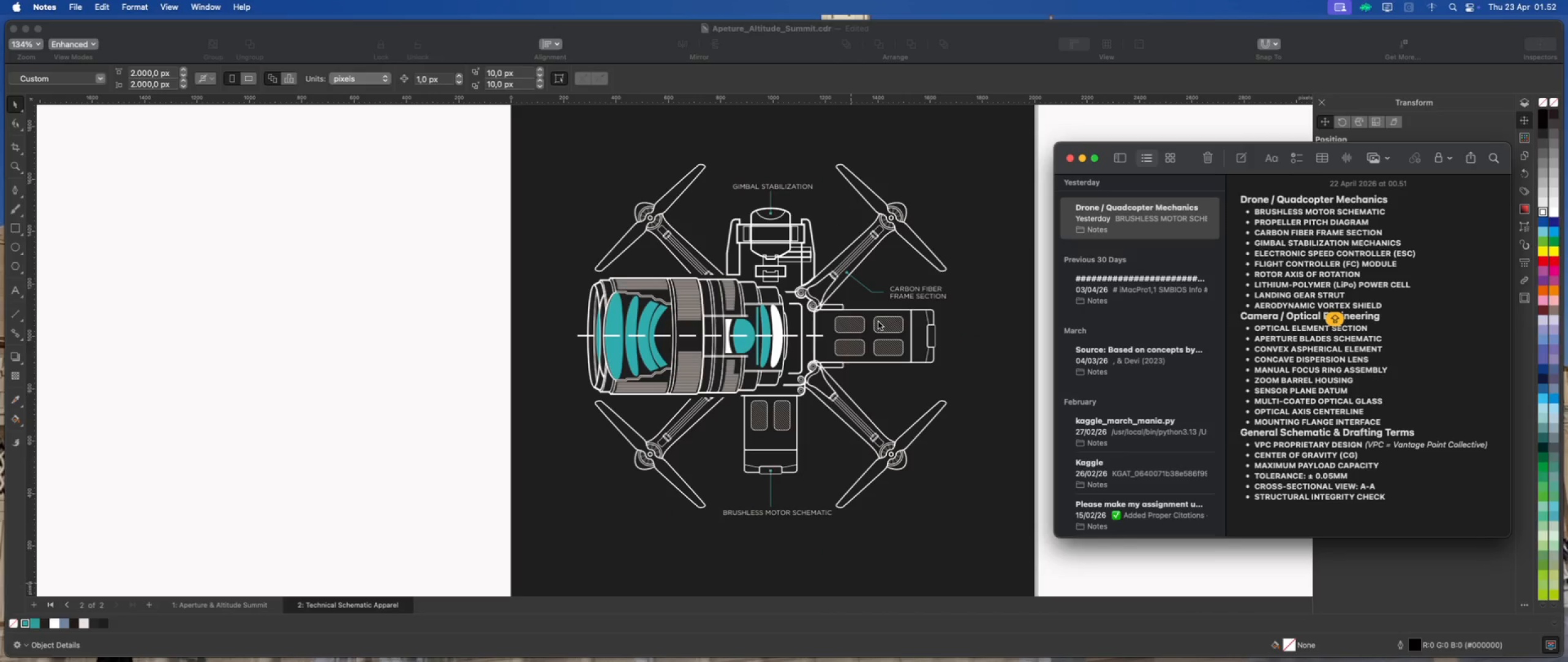 
scroll: coordinate [792, 288], scroll_direction: down, amount: 1.0
 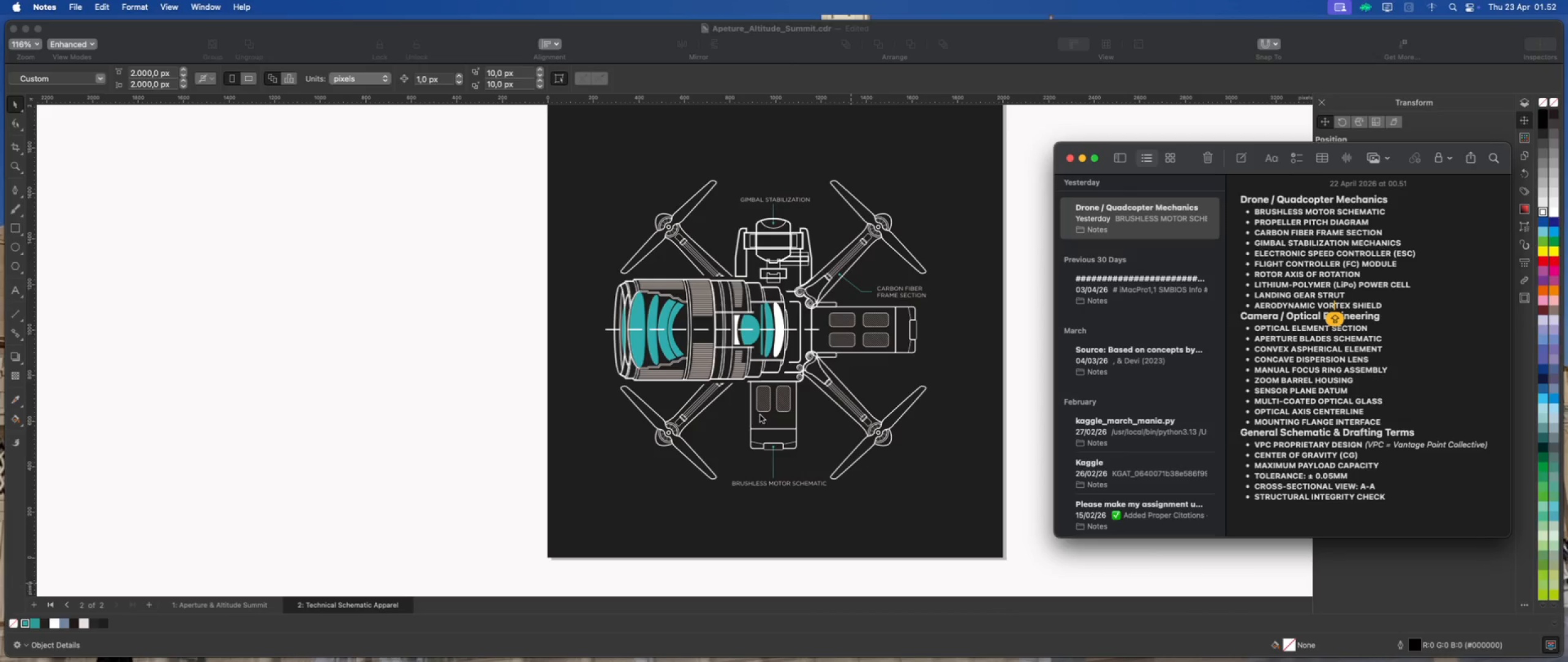 
scroll: coordinate [760, 413], scroll_direction: up, amount: 2.0
 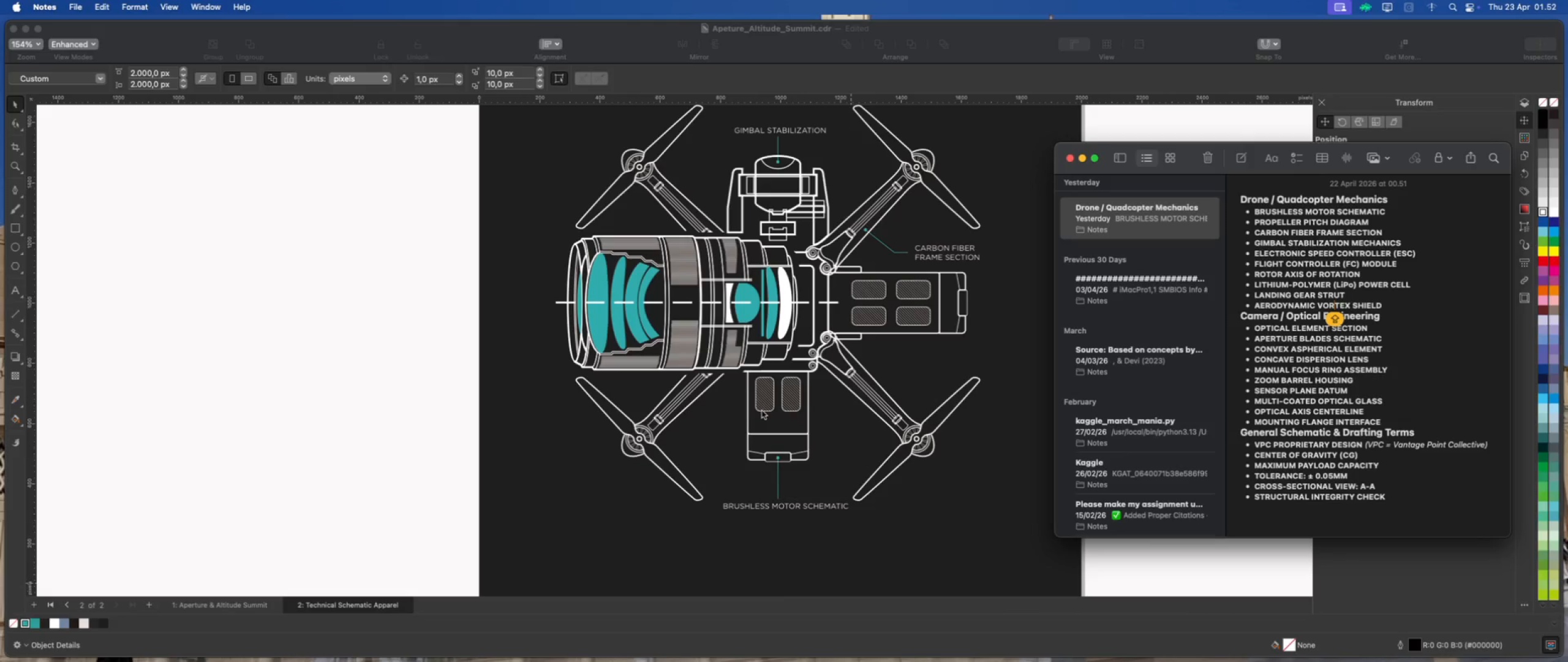 
scroll: coordinate [761, 408], scroll_direction: down, amount: 2.0
 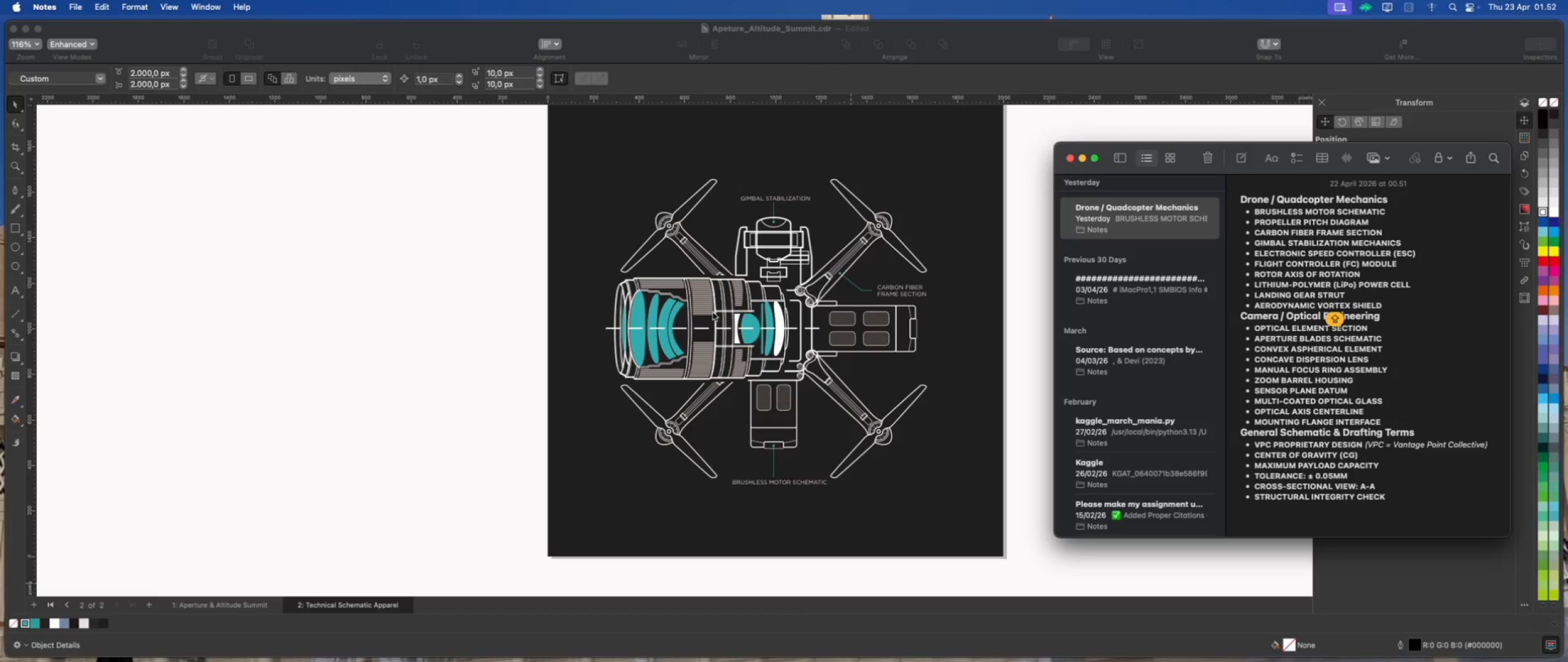 
scroll: coordinate [713, 313], scroll_direction: up, amount: 2.0
 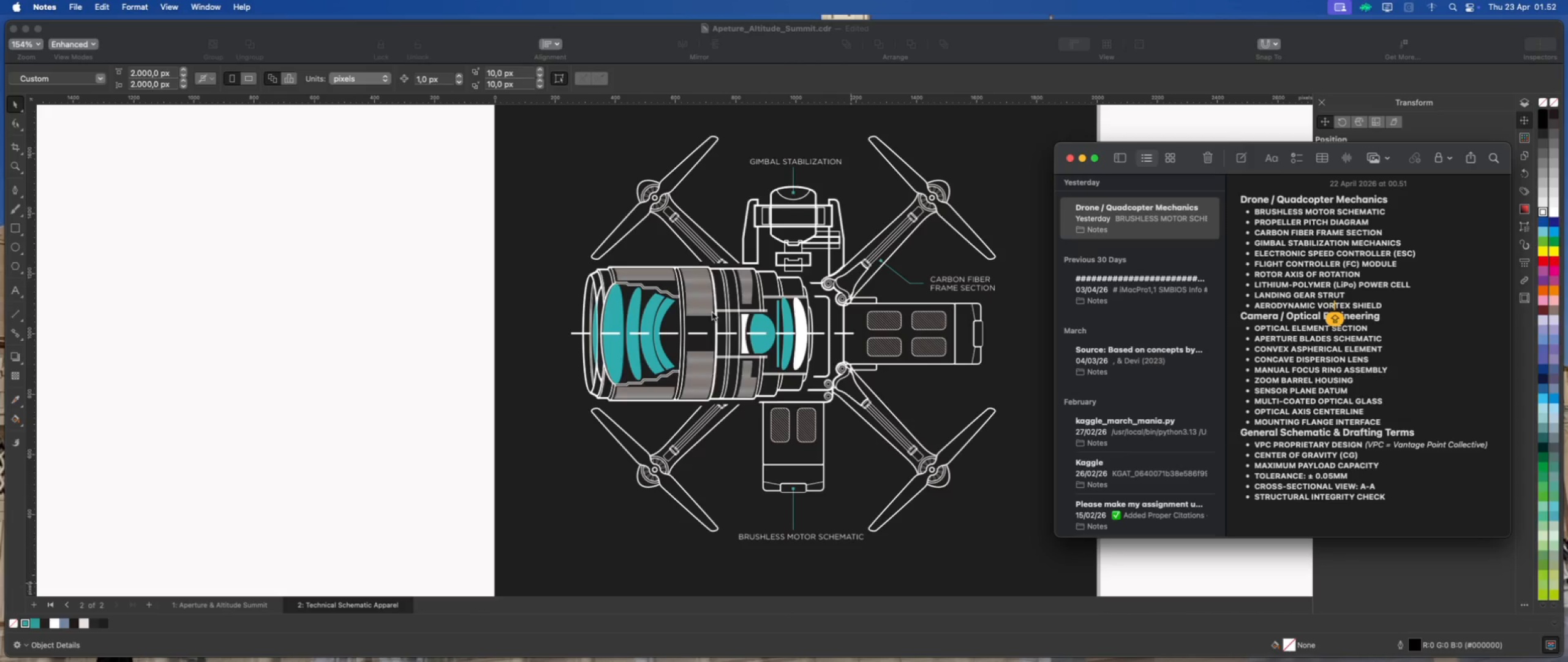 
scroll: coordinate [695, 317], scroll_direction: down, amount: 2.0
 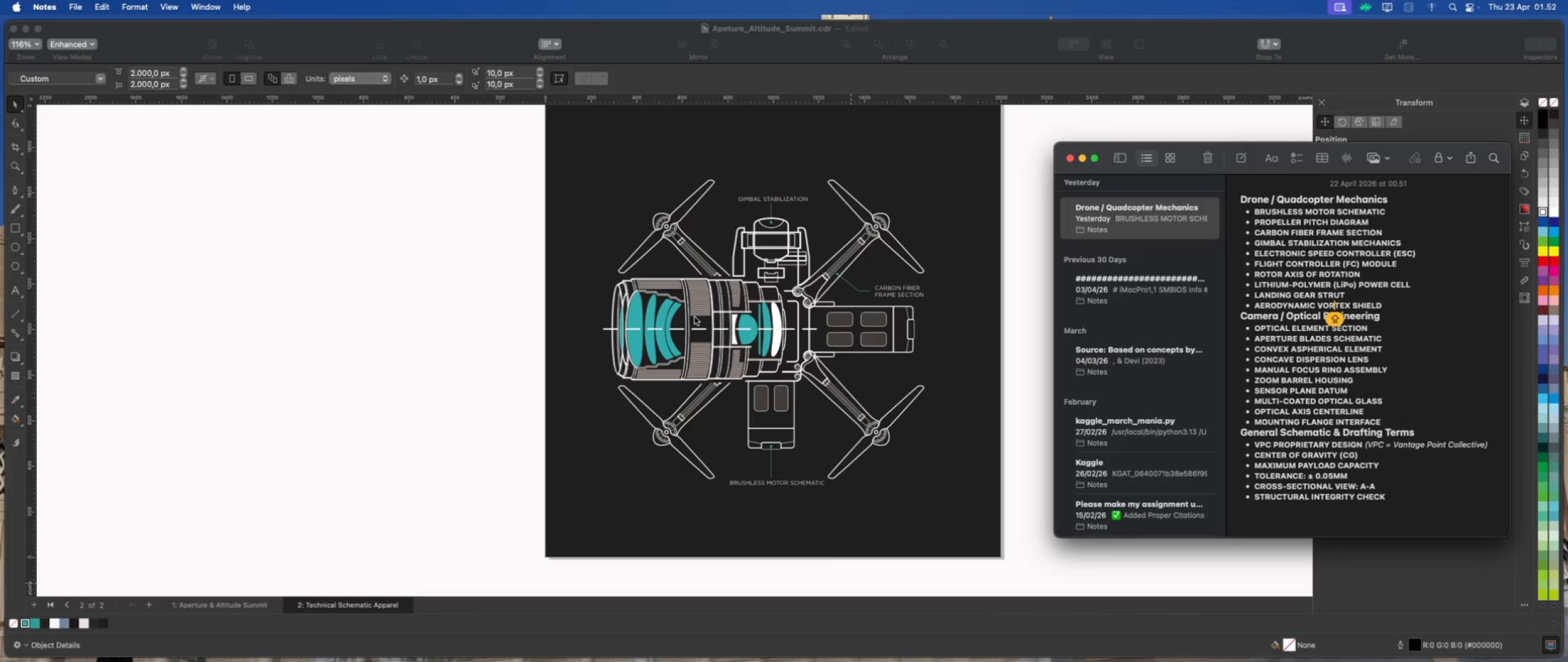 
scroll: coordinate [722, 370], scroll_direction: up, amount: 1.0
 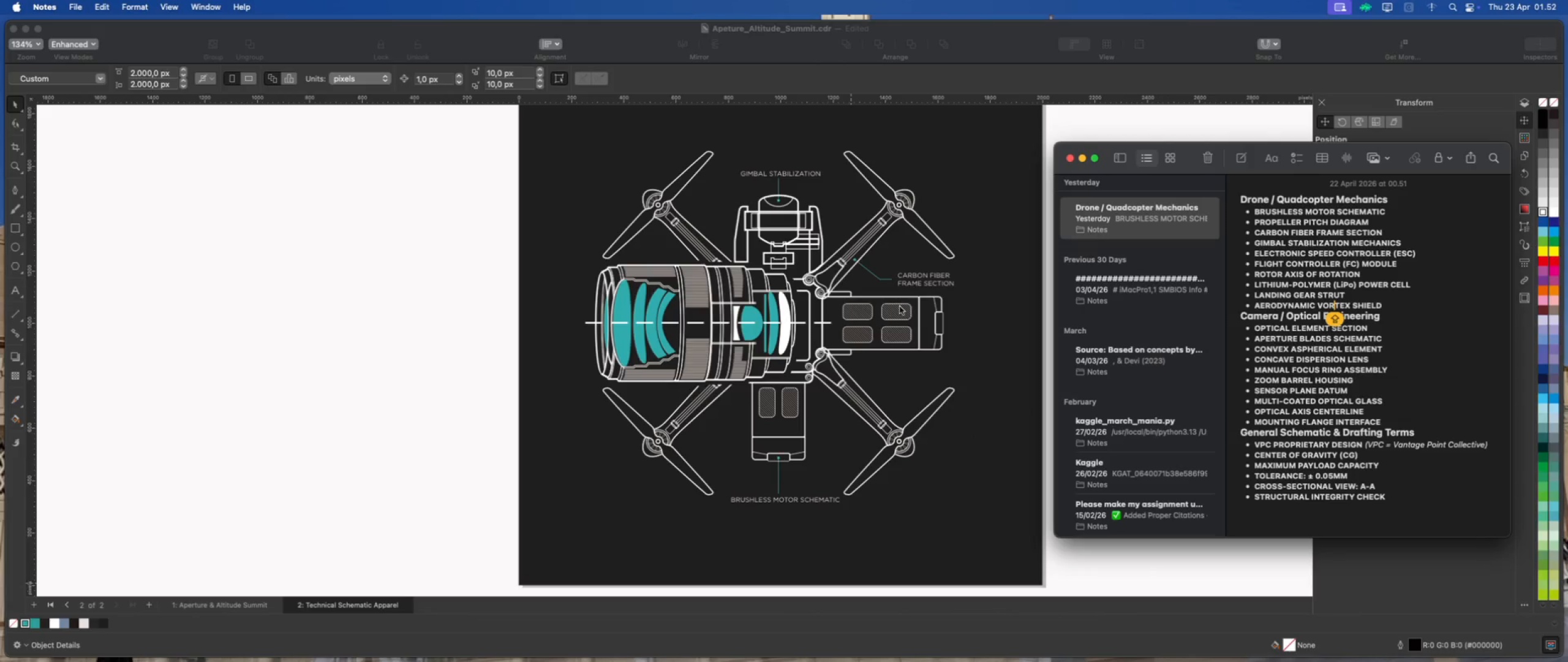 
left_click([921, 278])
 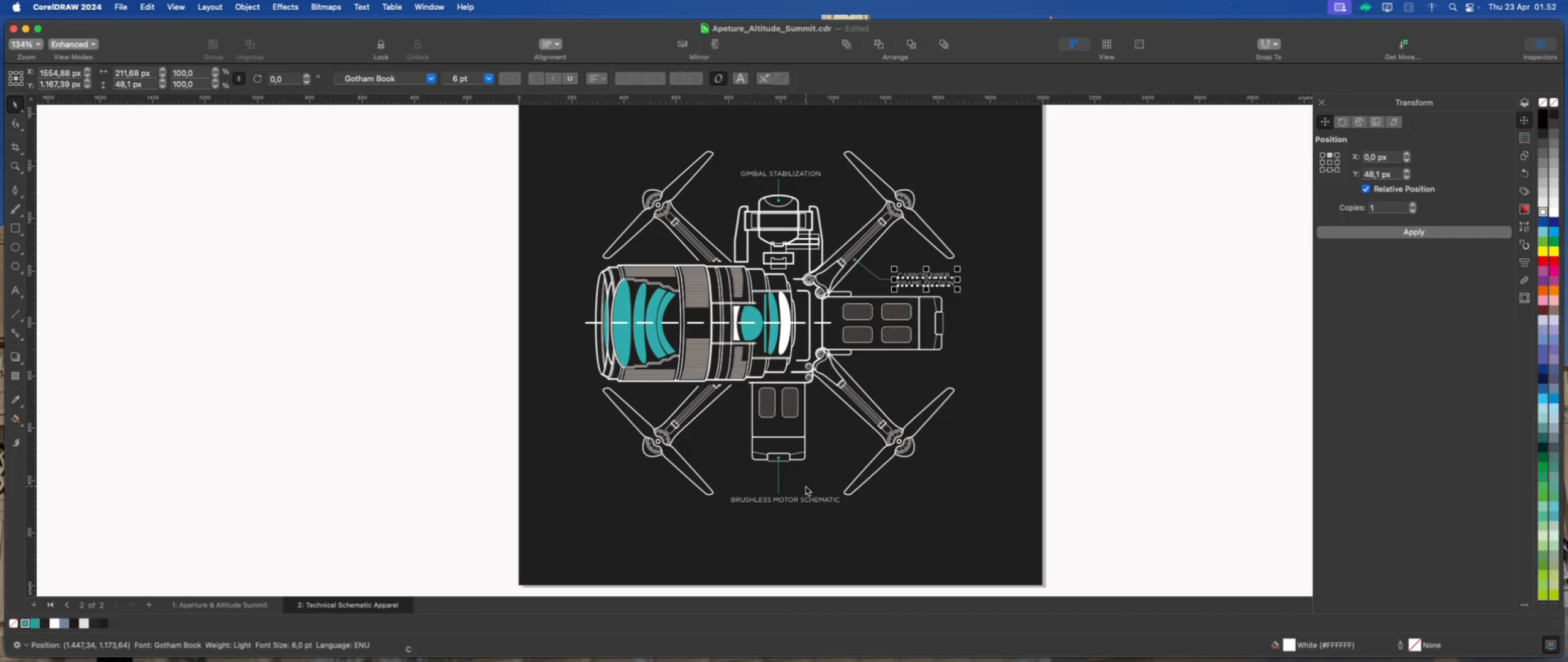 
left_click([807, 496])
 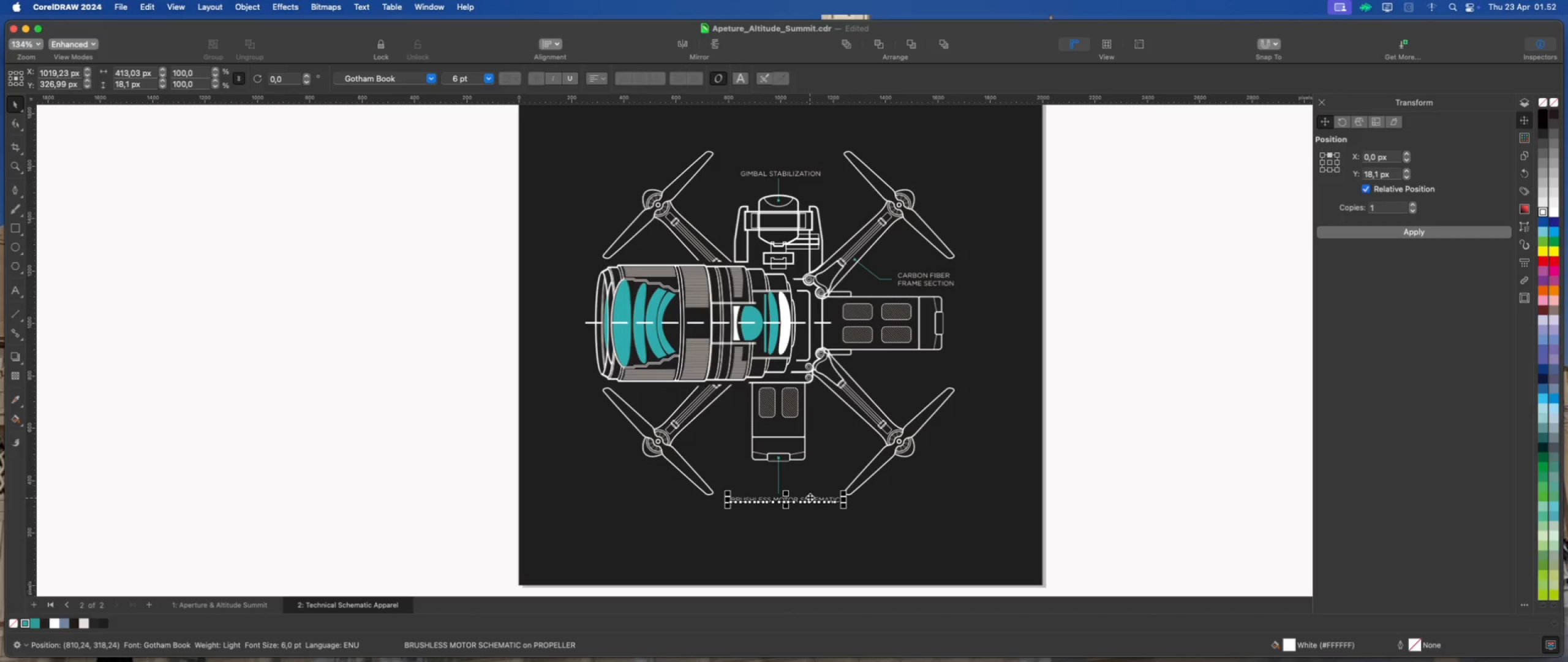 
key(Meta+D)
 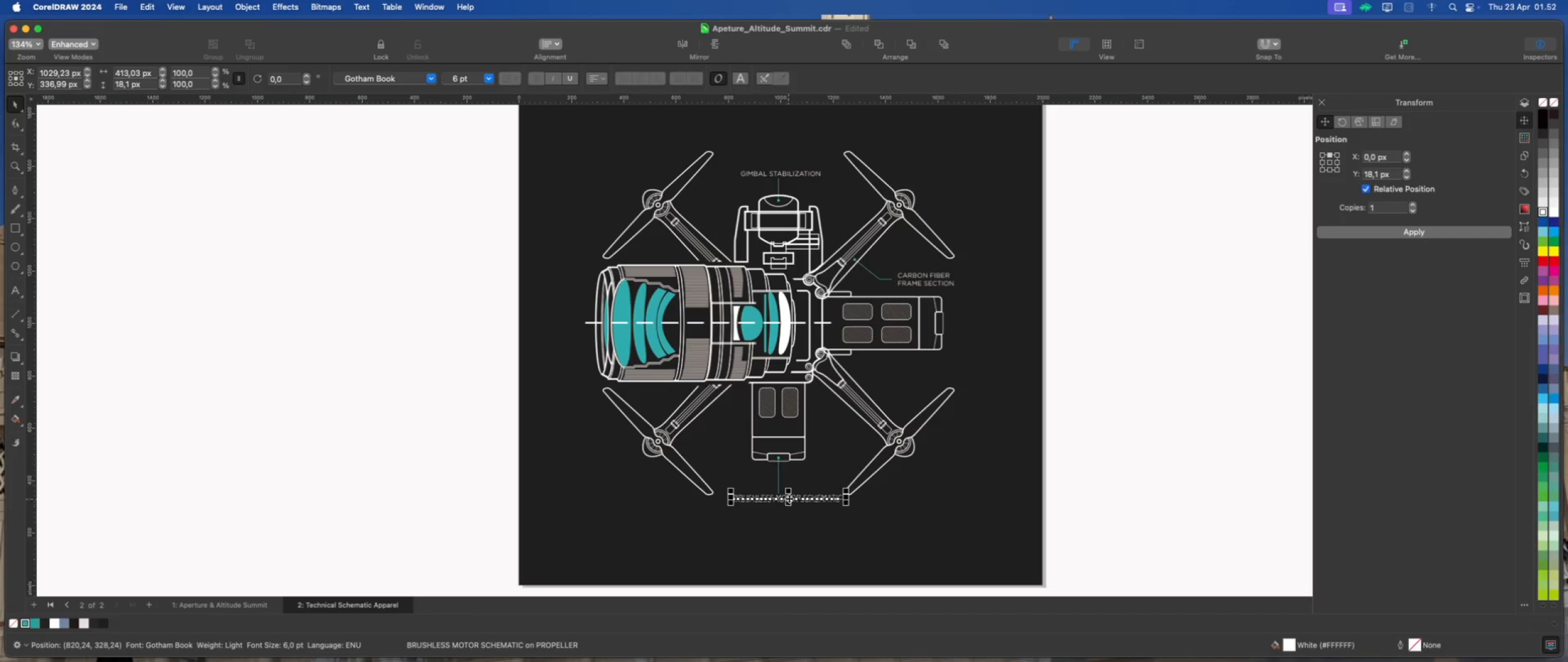 
left_click_drag(start_coordinate=[790, 498], to_coordinate=[633, 253])
 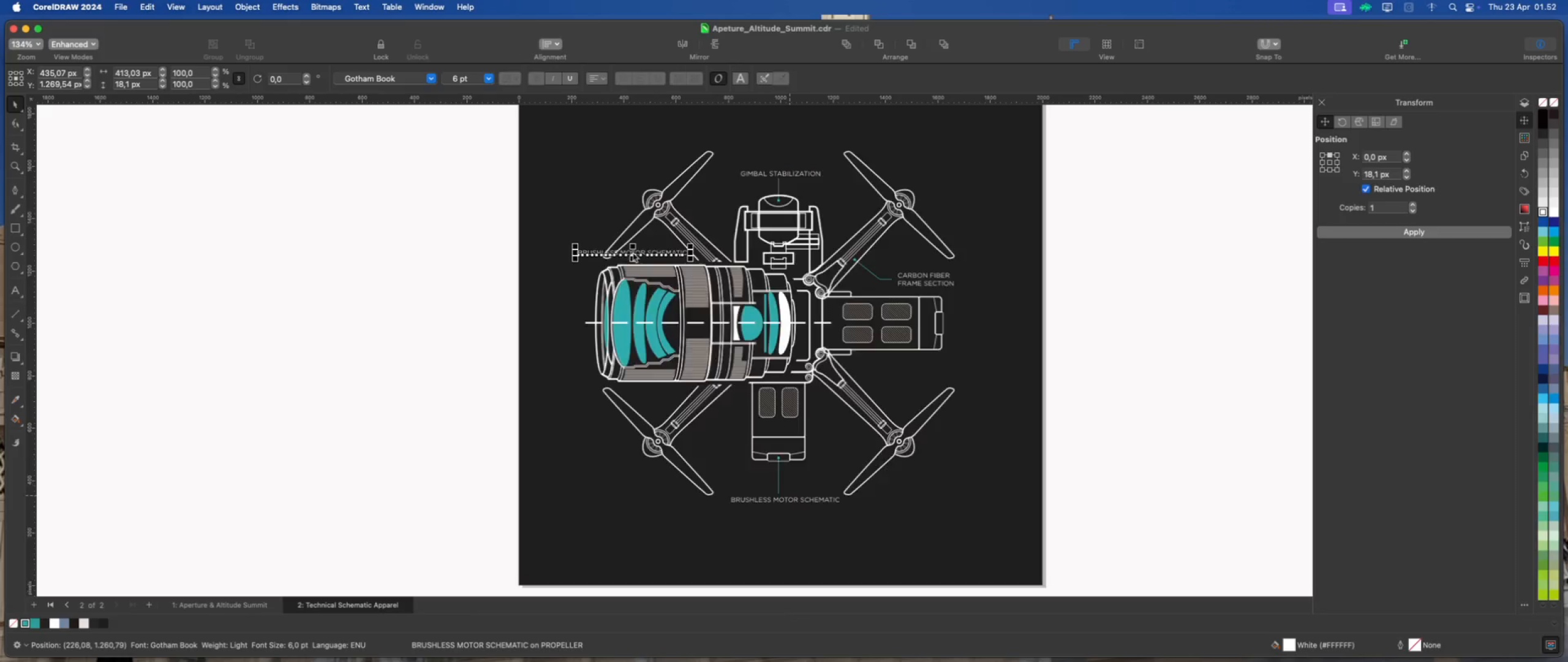 
scroll: coordinate [624, 248], scroll_direction: up, amount: 8.0
 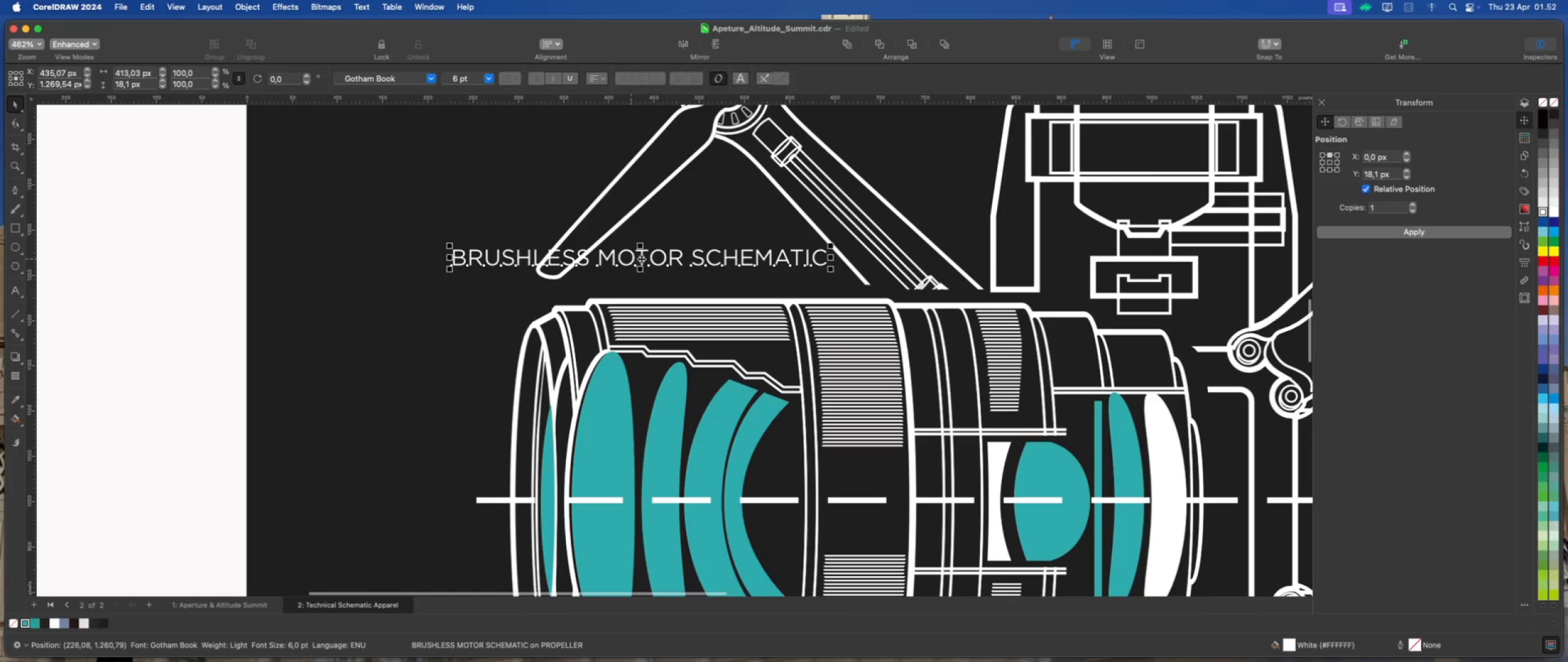 
double_click([643, 258])
 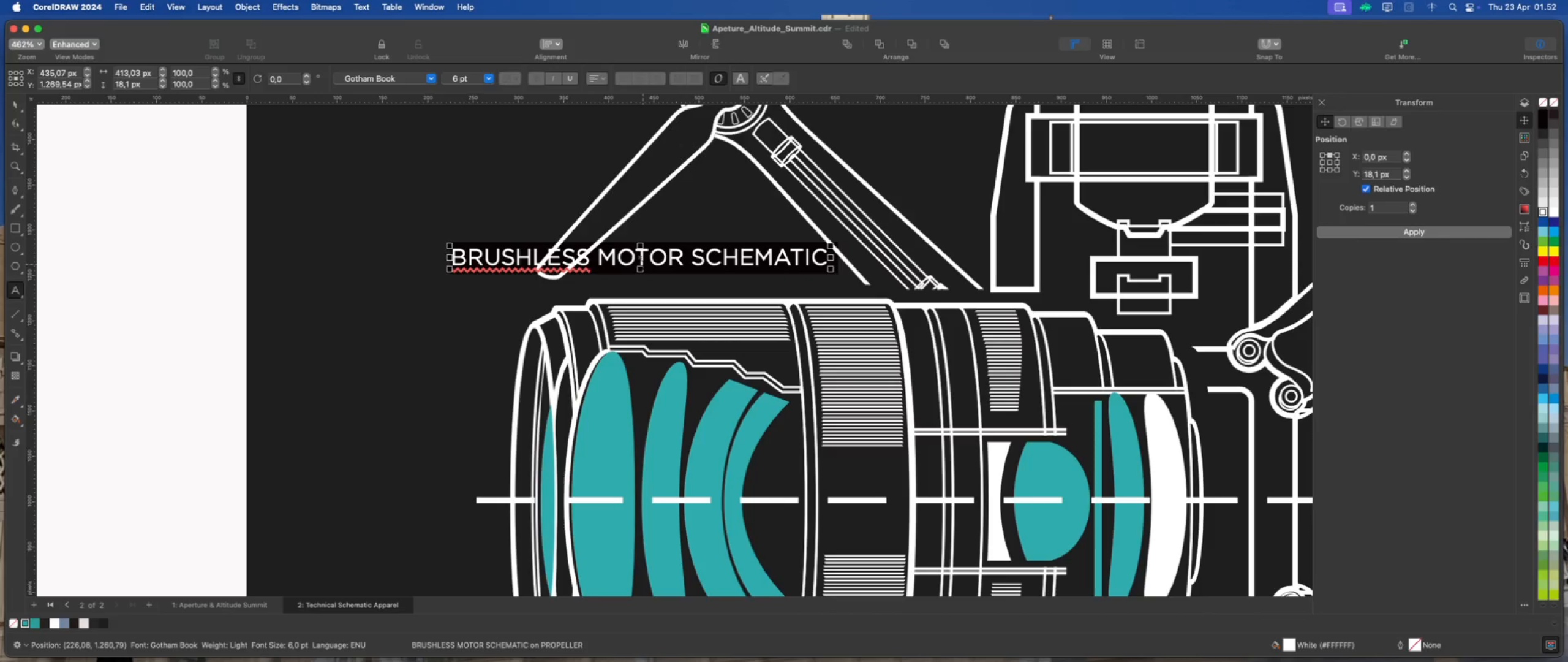 
key(Meta+A)
 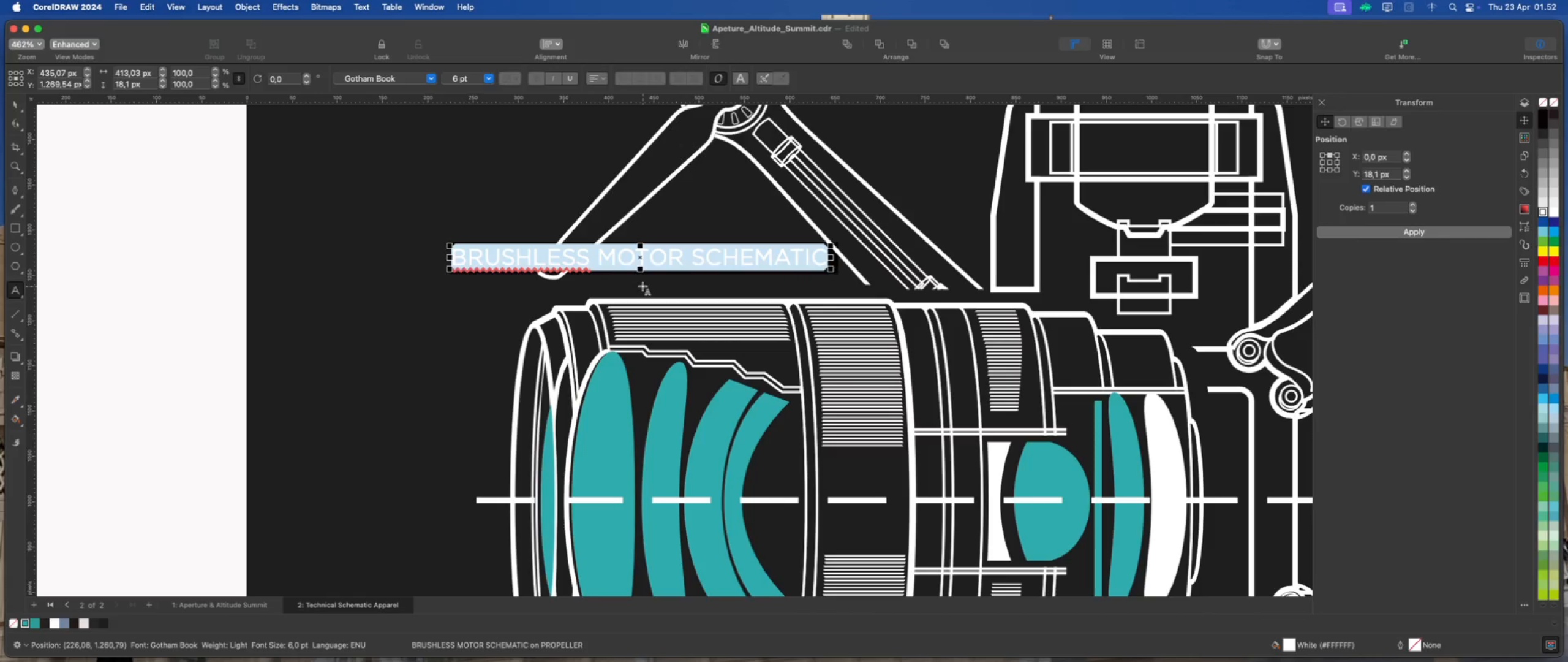 
type(OPTICAL GOR)
key(Backspace)
key(Backspace)
type(ROUP)
 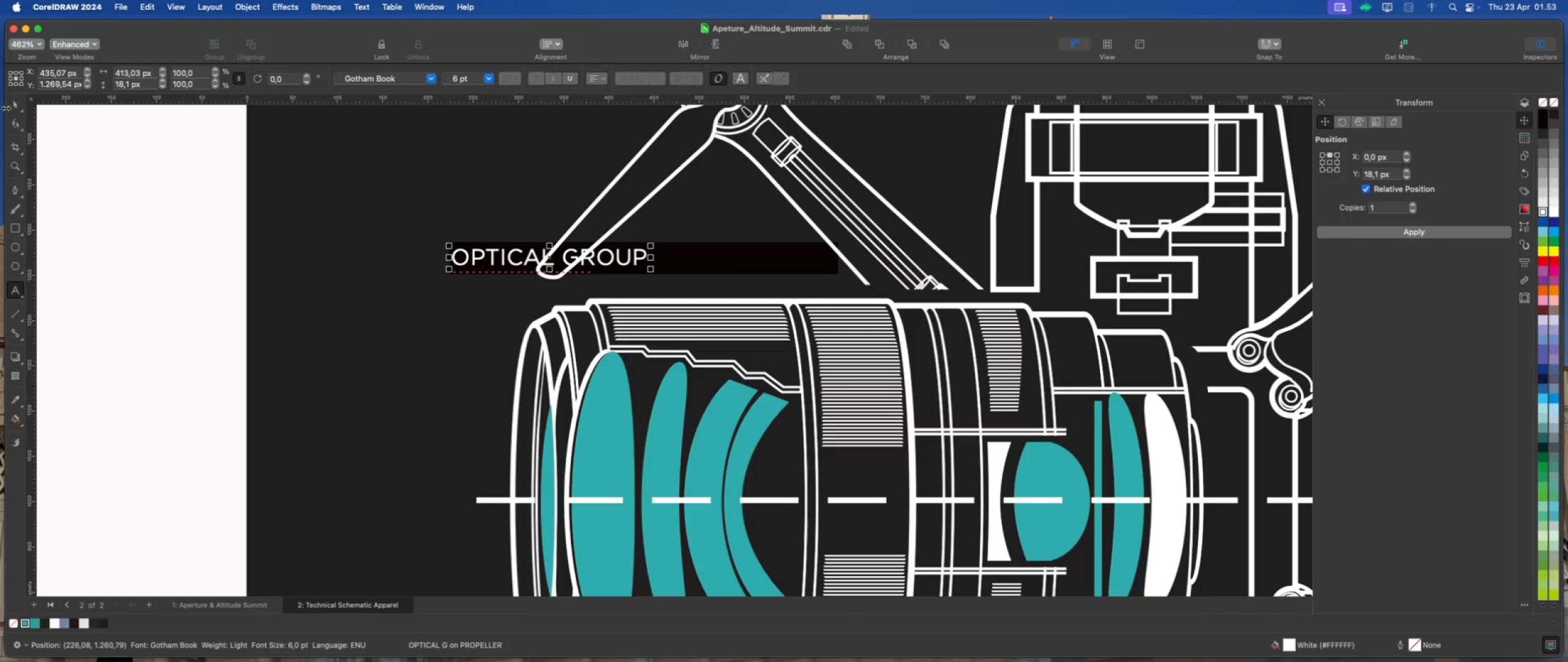 
left_click([13, 102])
 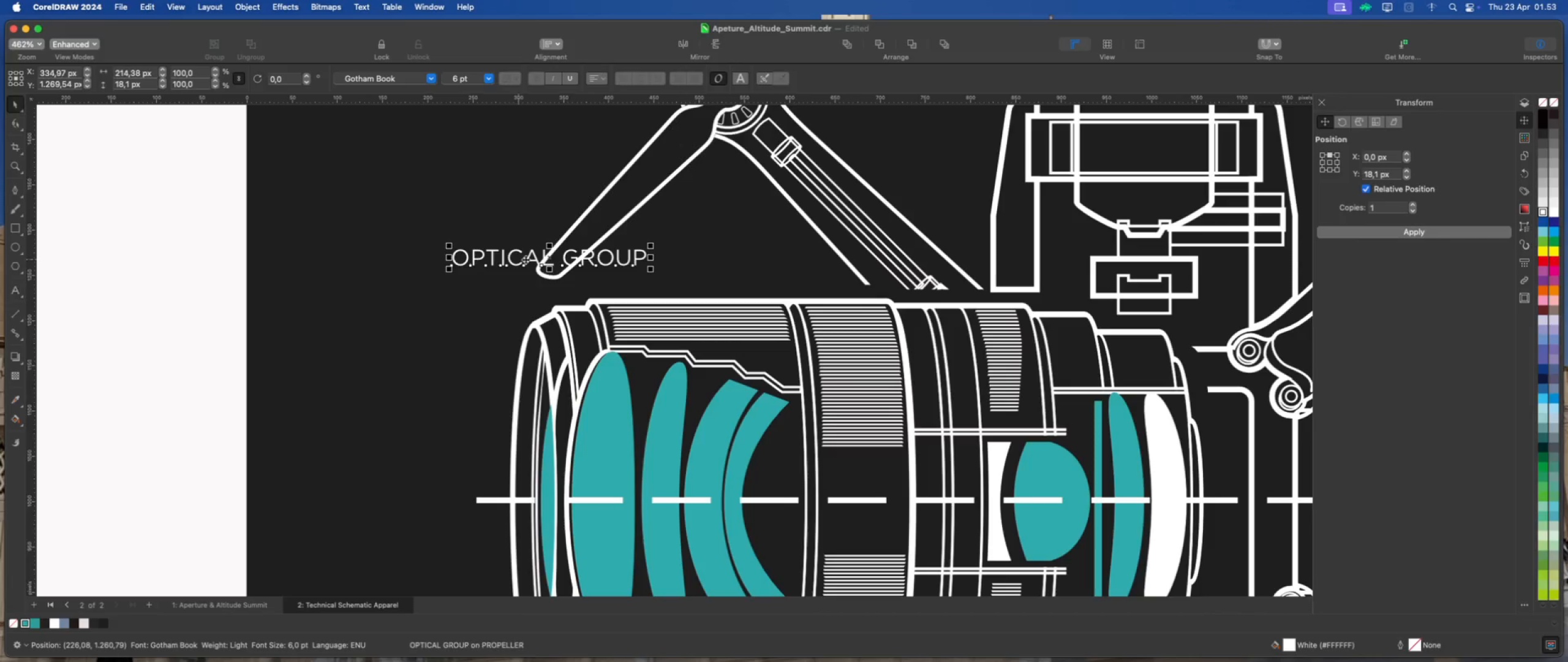 
scroll: coordinate [570, 294], scroll_direction: down, amount: 9.0
 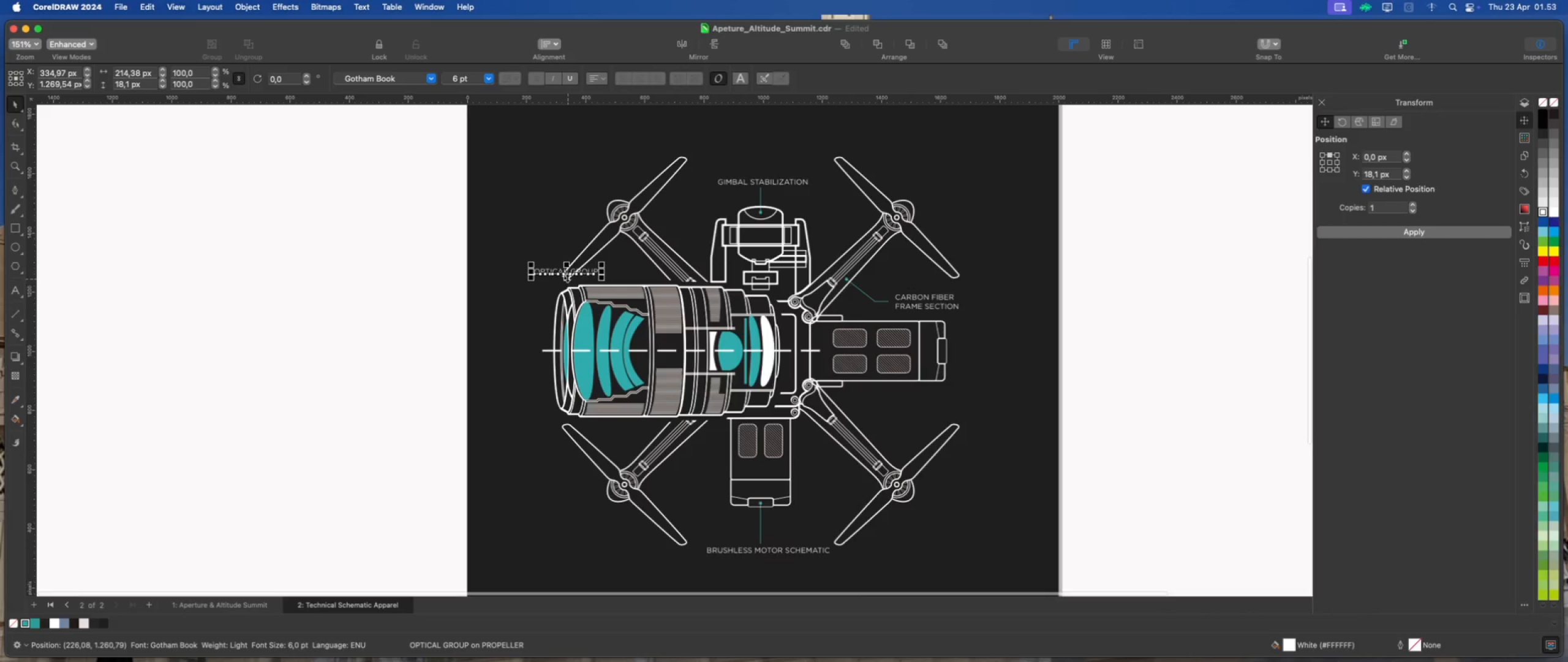 
scroll: coordinate [567, 278], scroll_direction: up, amount: 1.0
 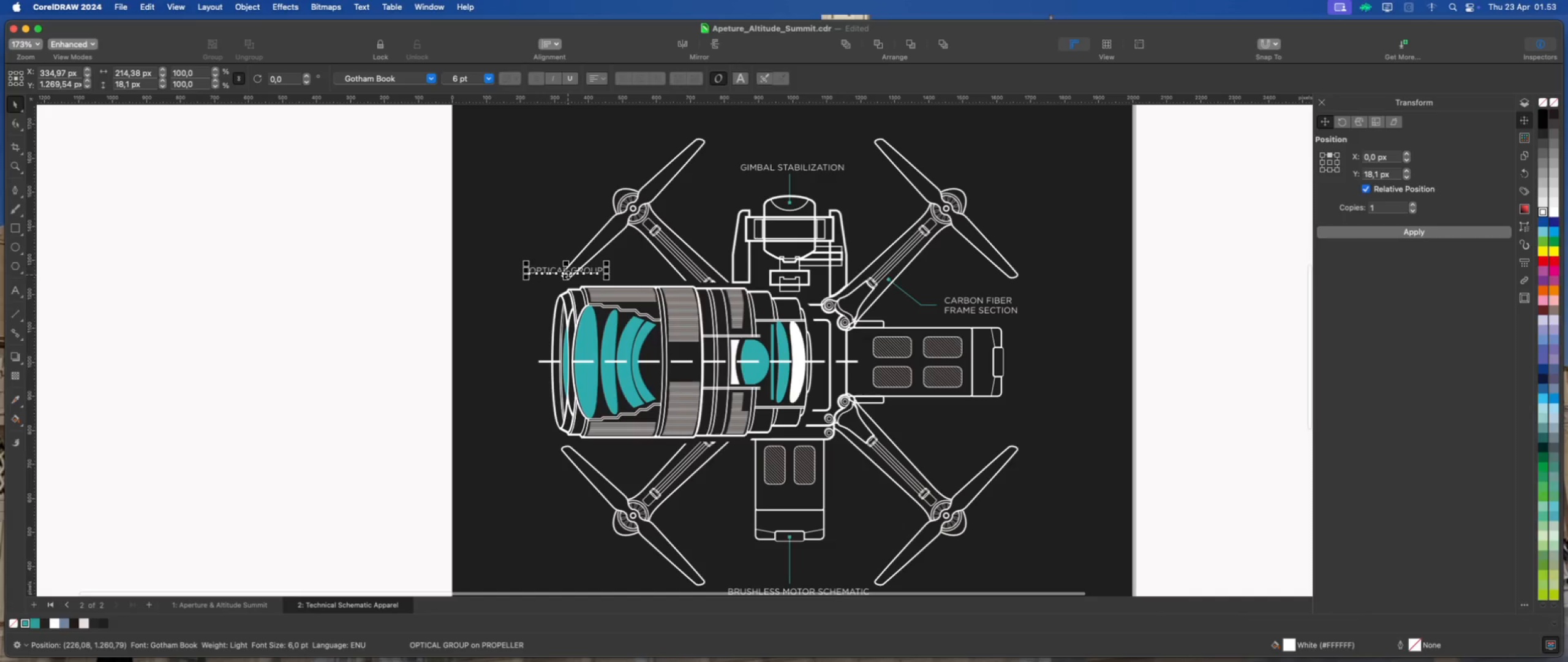 
left_click_drag(start_coordinate=[565, 272], to_coordinate=[630, 273])
 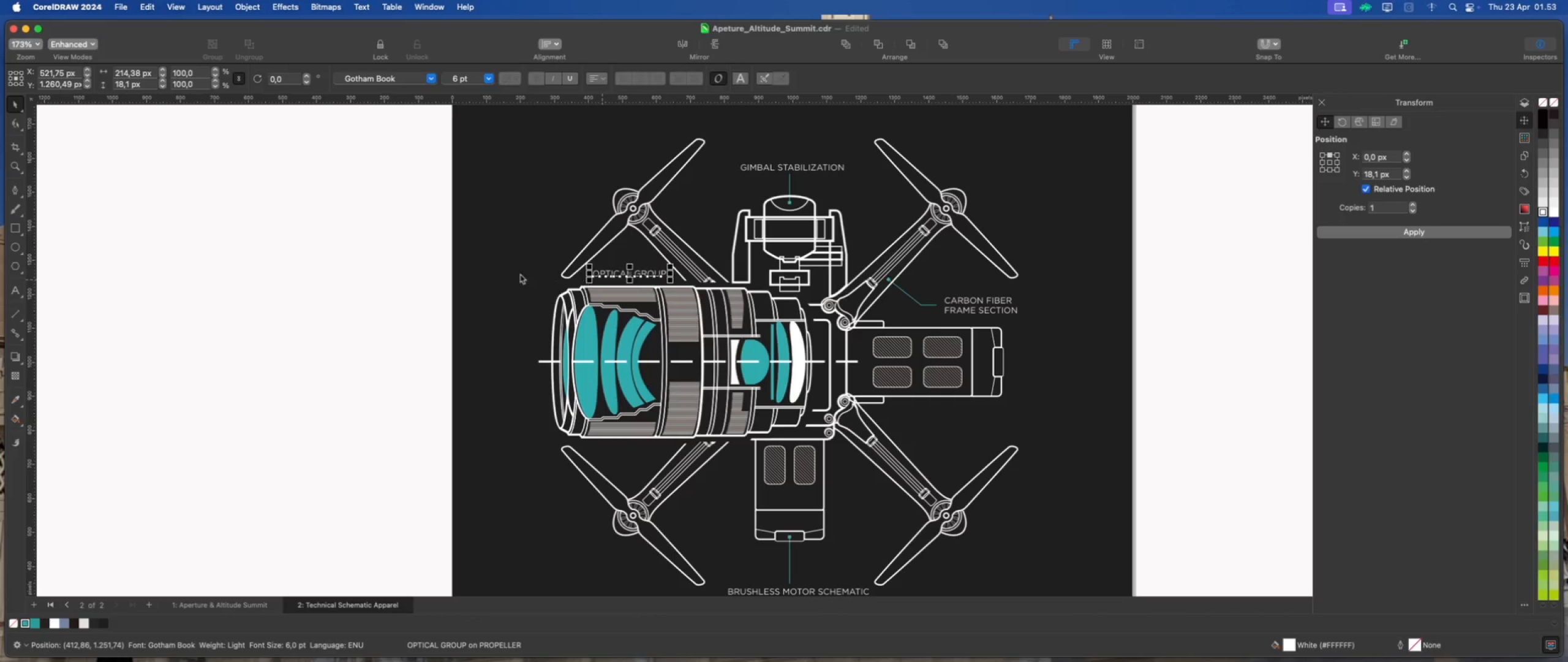 
left_click([514, 270])
 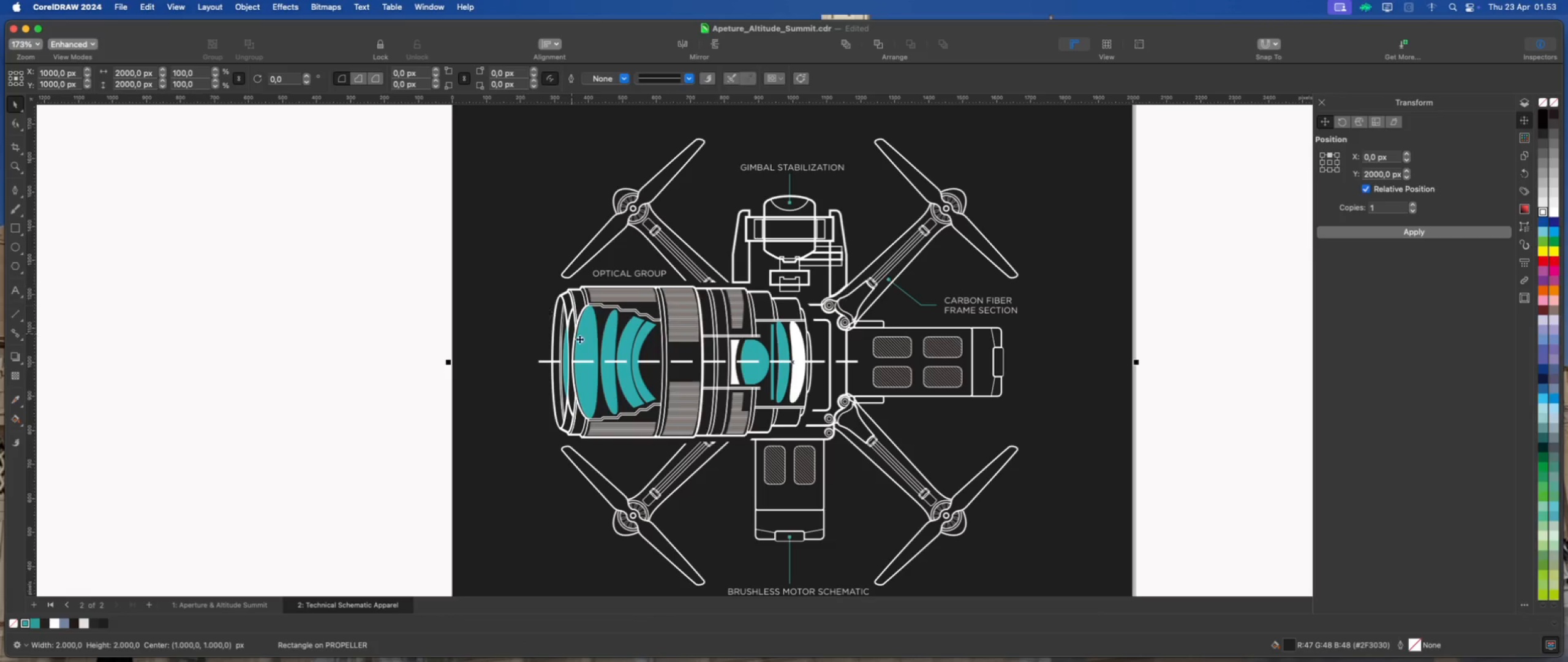 
scroll: coordinate [580, 339], scroll_direction: up, amount: 1.0
 